 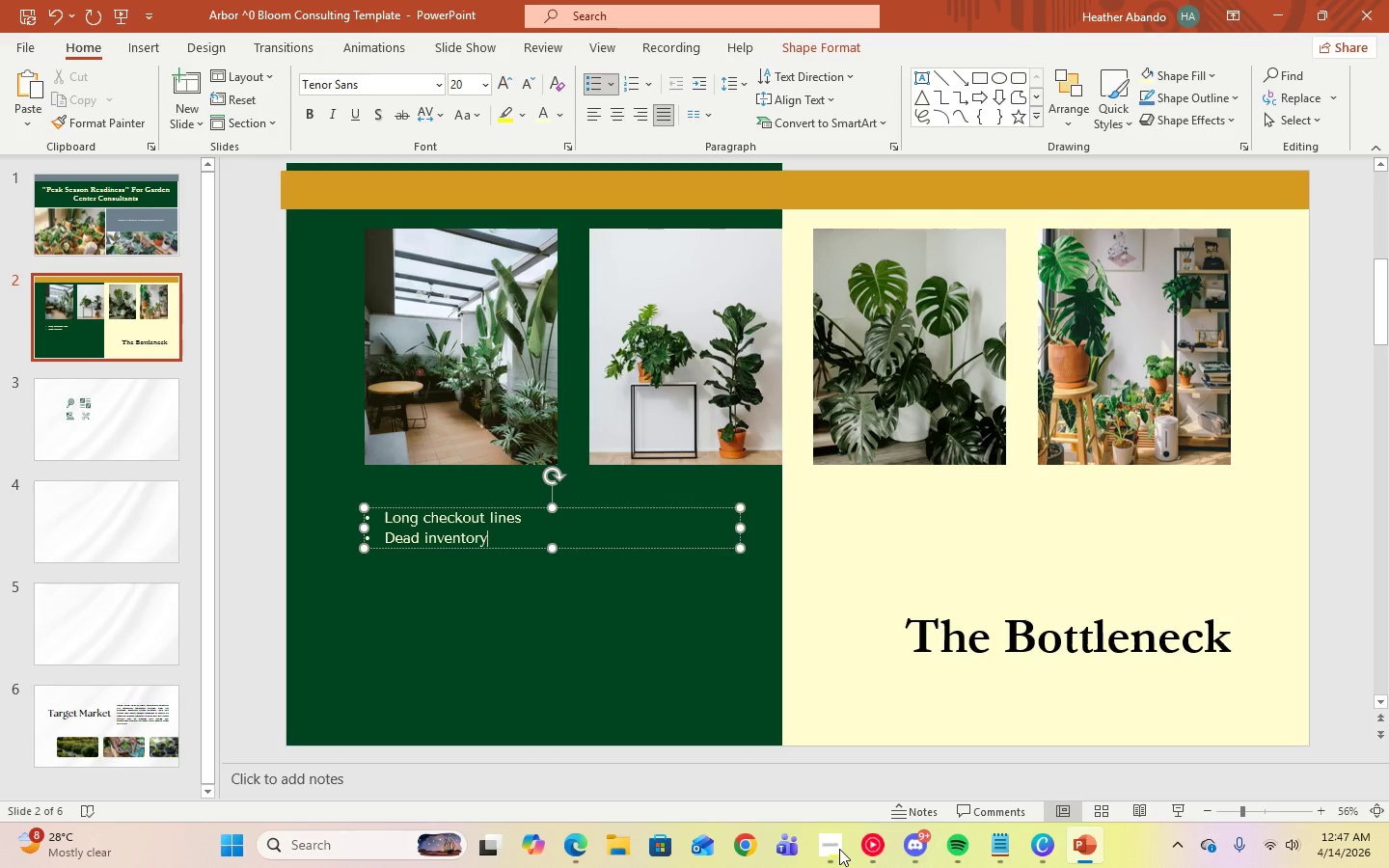 
key(Enter)
 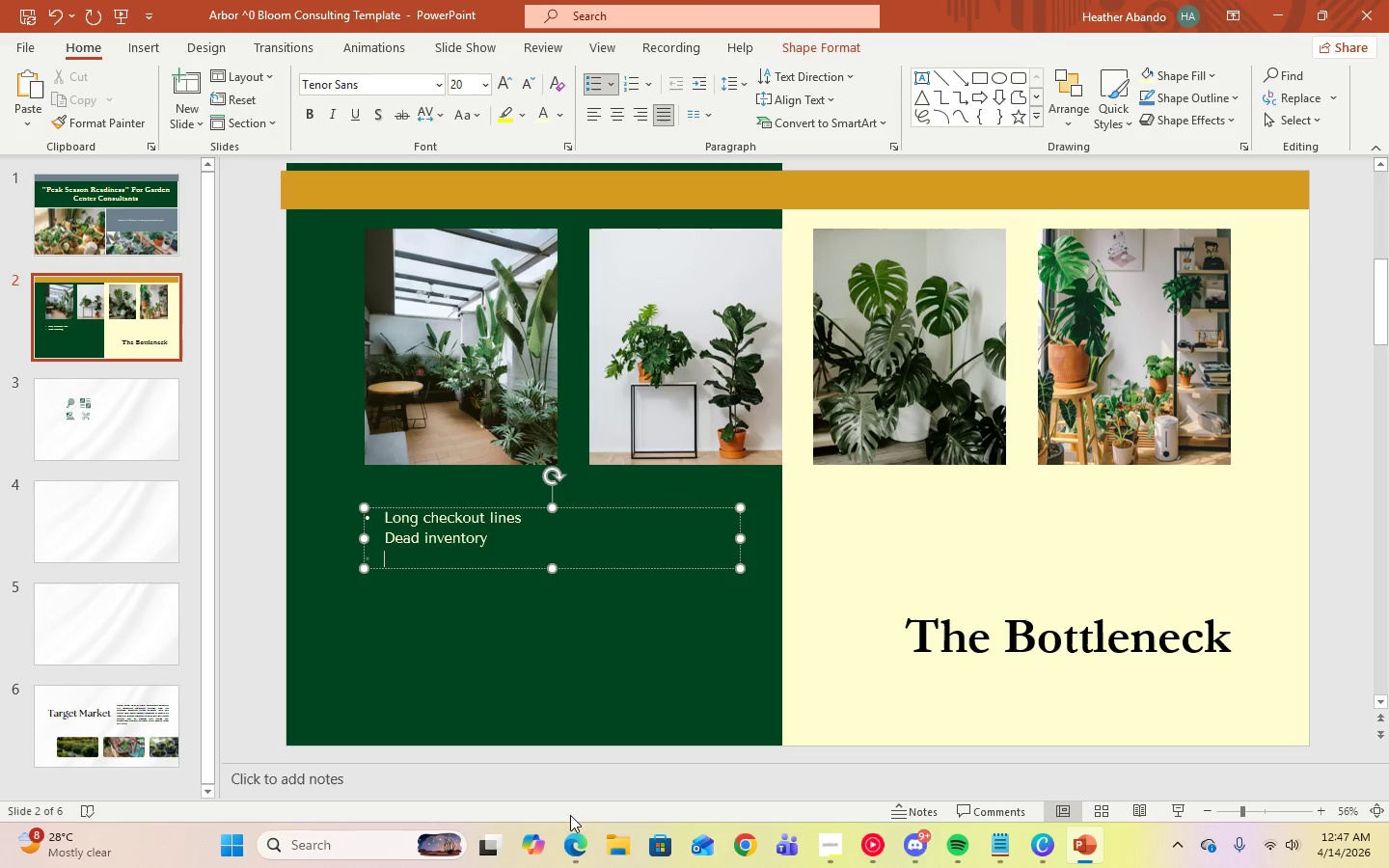 
left_click([585, 848])
 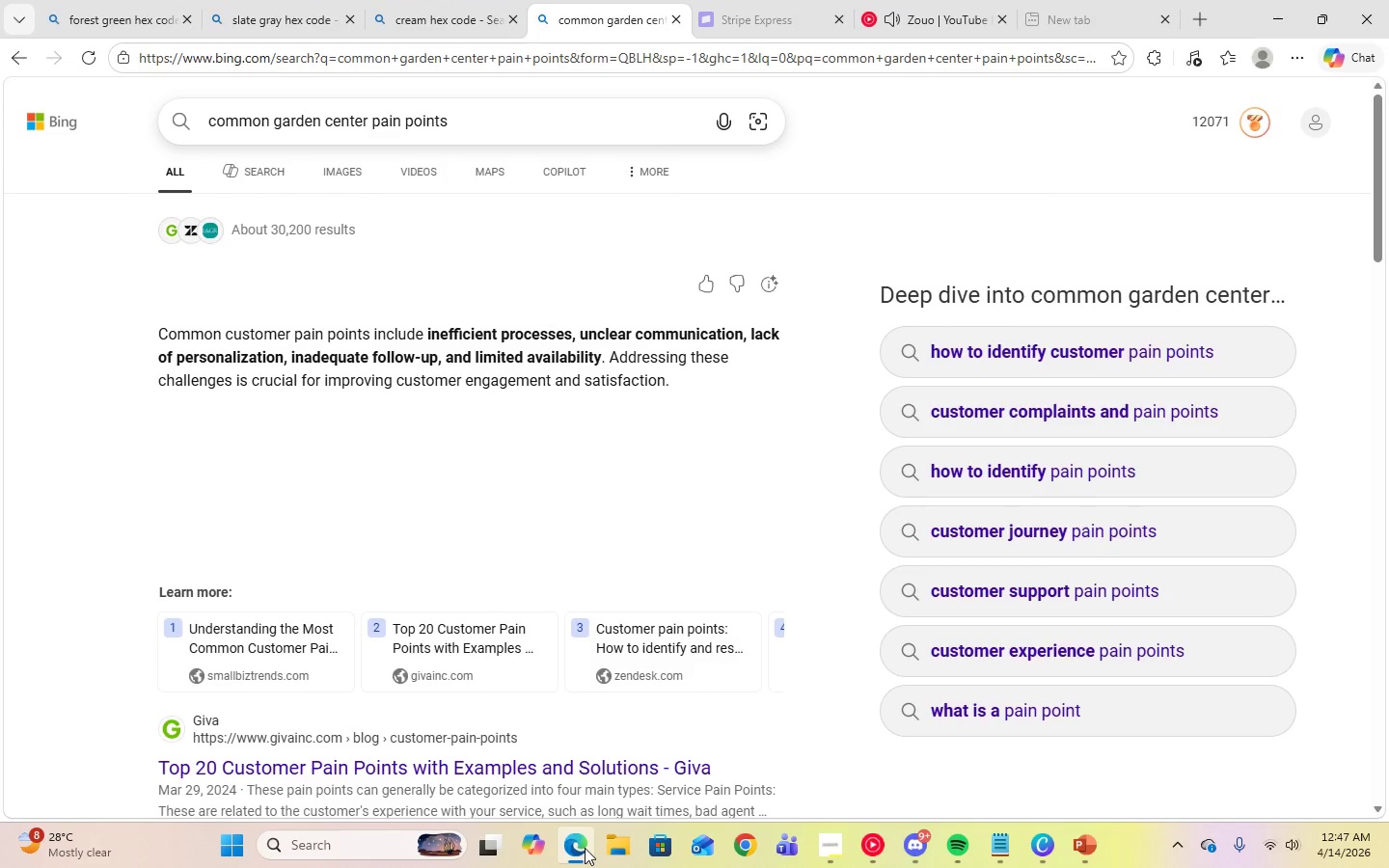 
left_click([585, 848])
 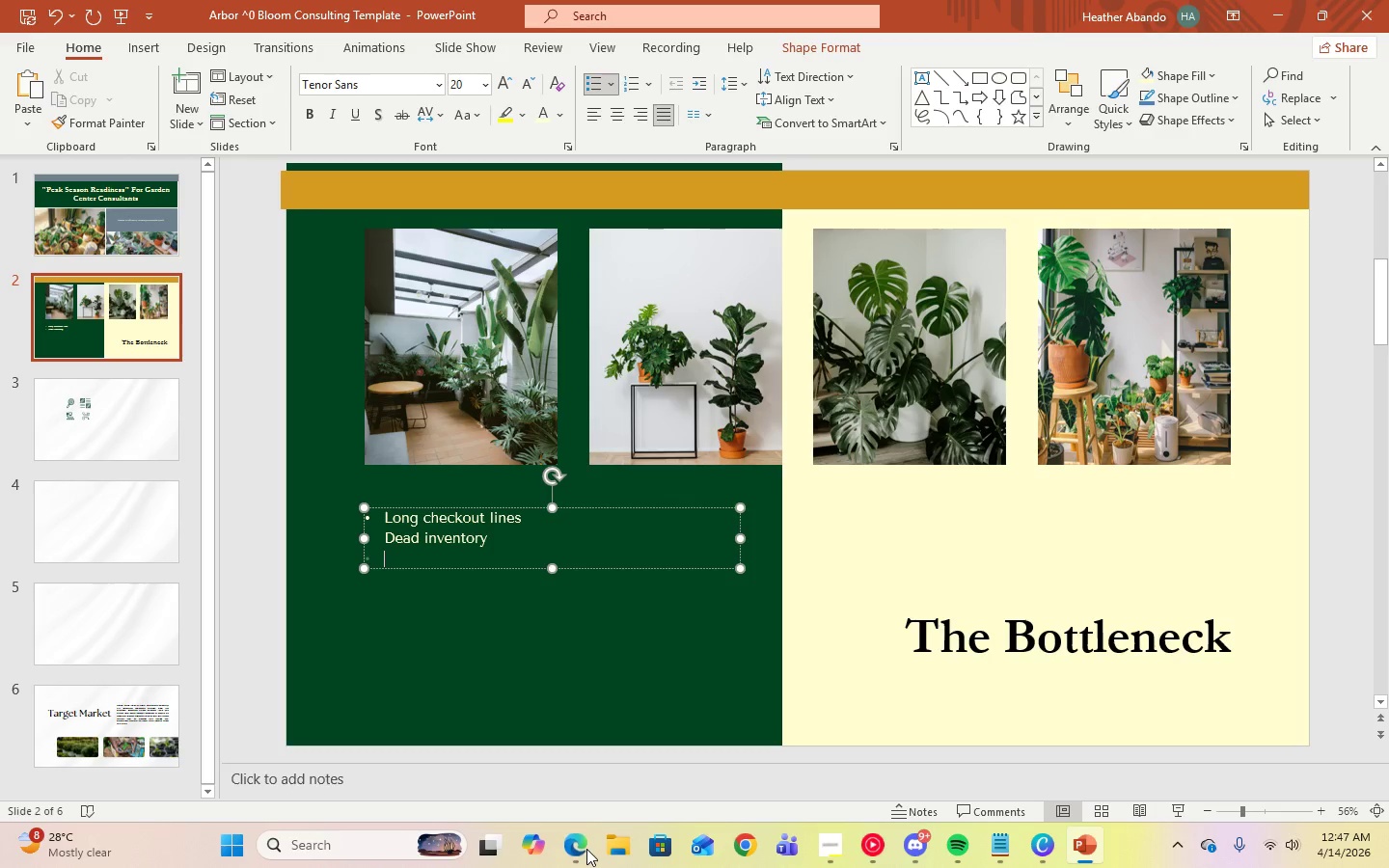 
type(ineffc)
key(Backspace)
type(icient processes)
 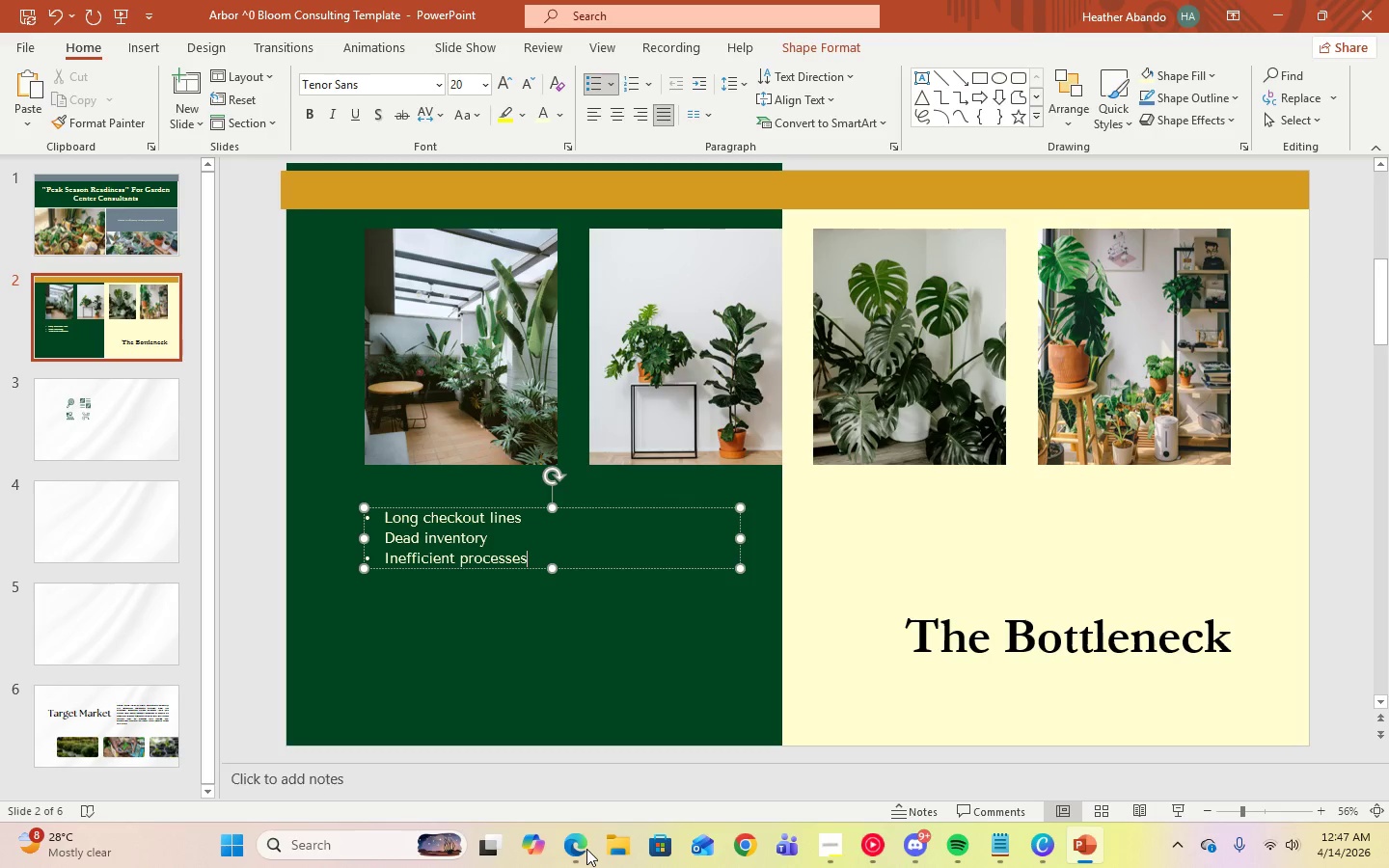 
left_click([586, 849])
 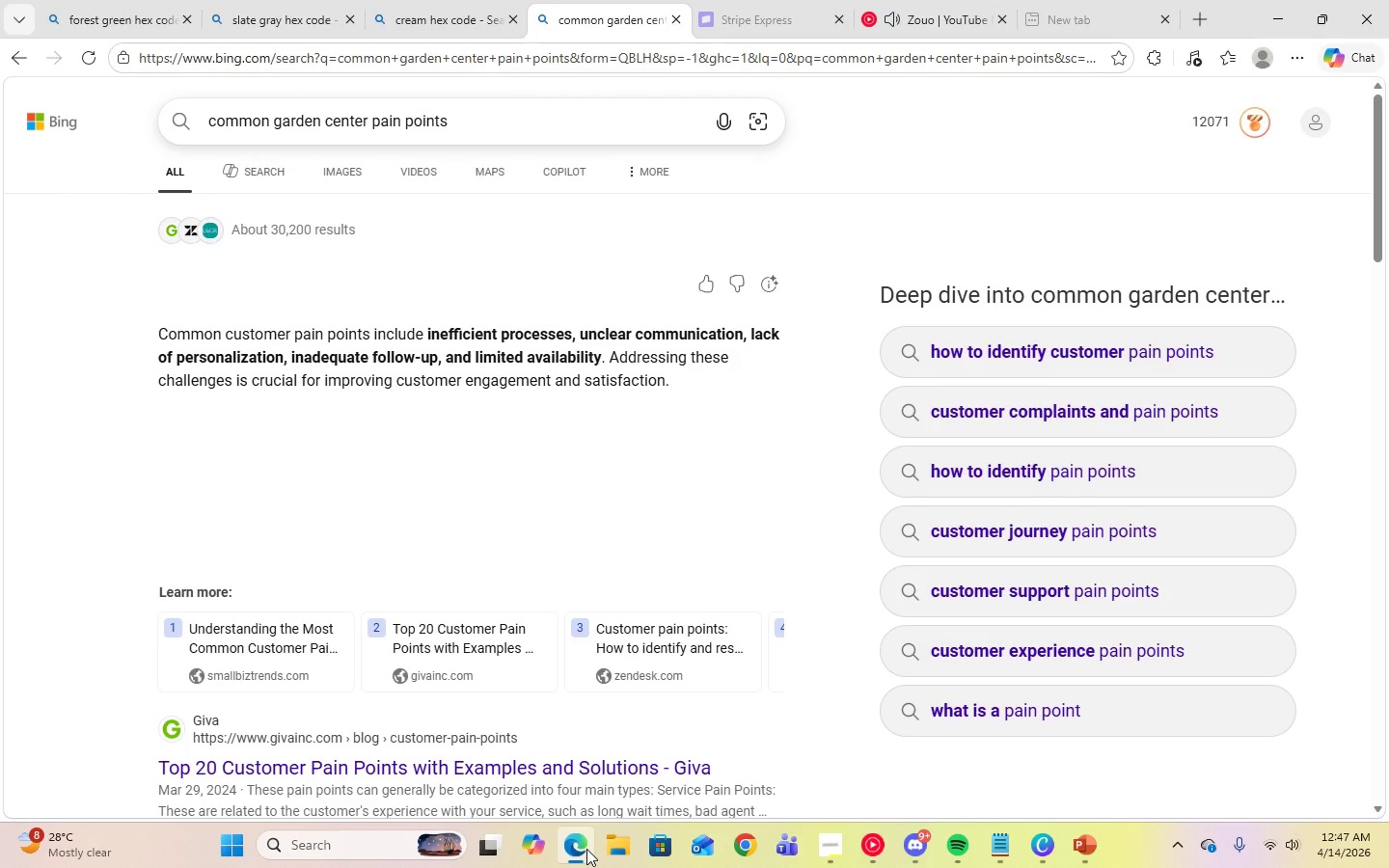 
left_click([586, 849])
 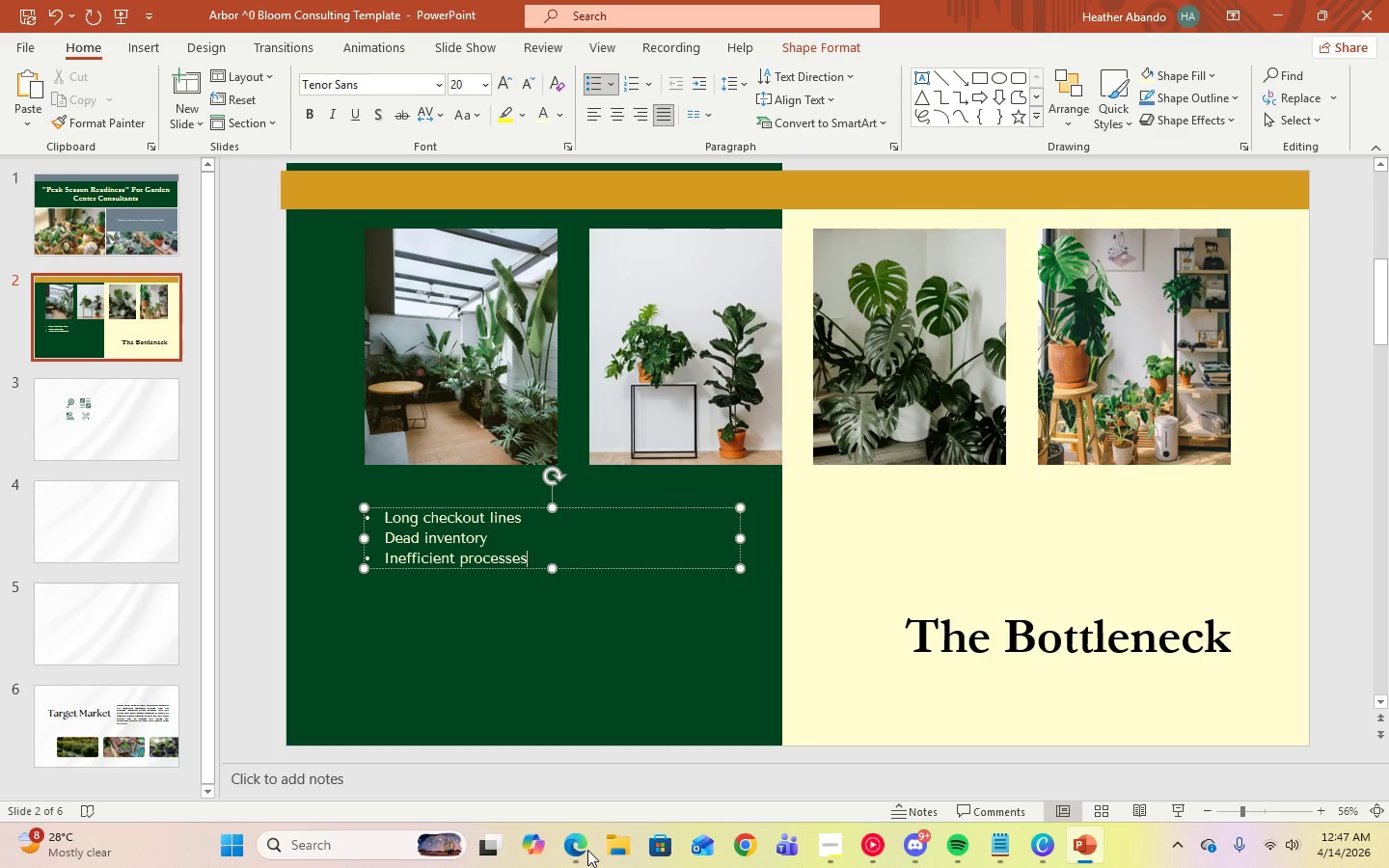 
key(Enter)
 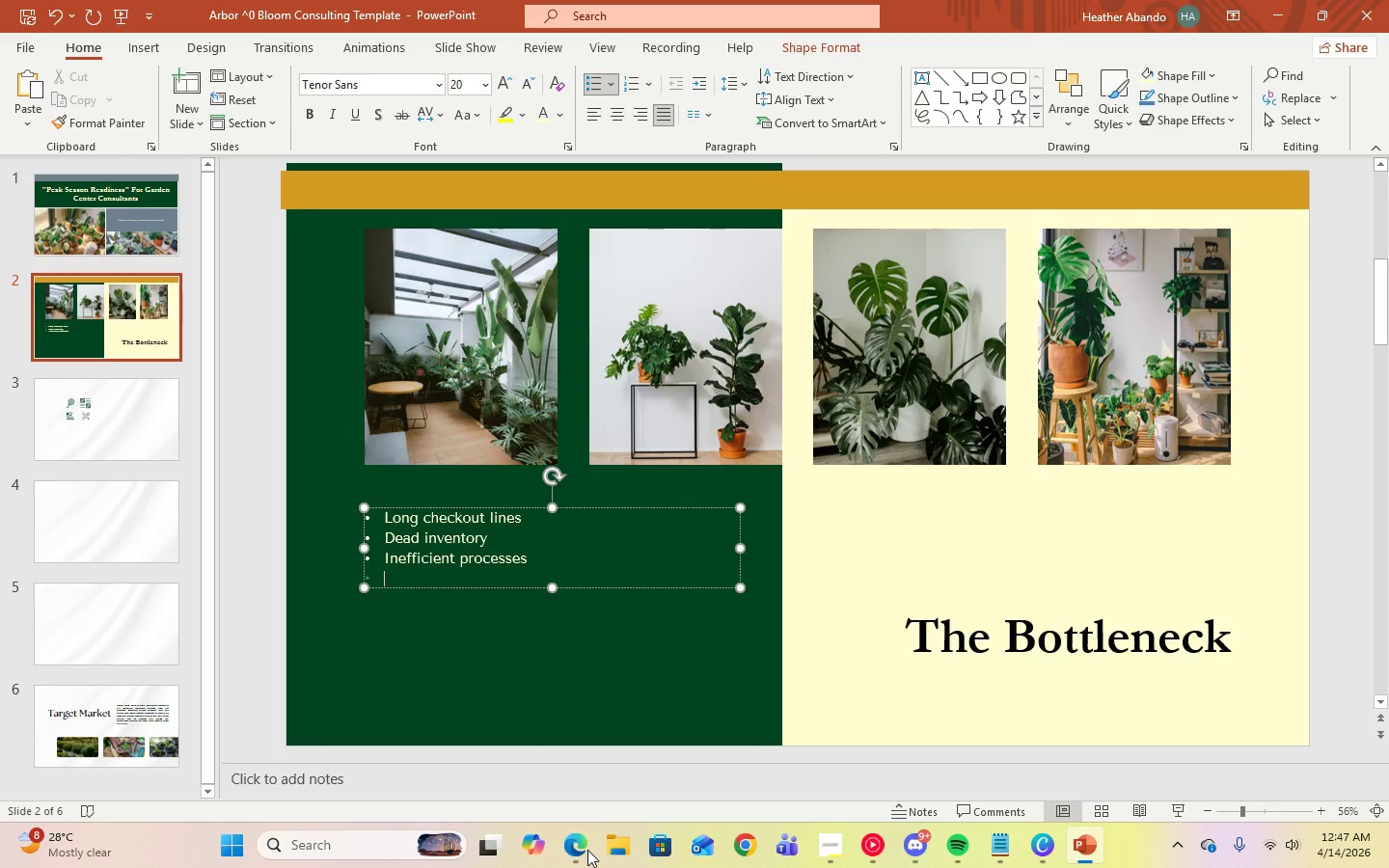 
type(unclear communication)
 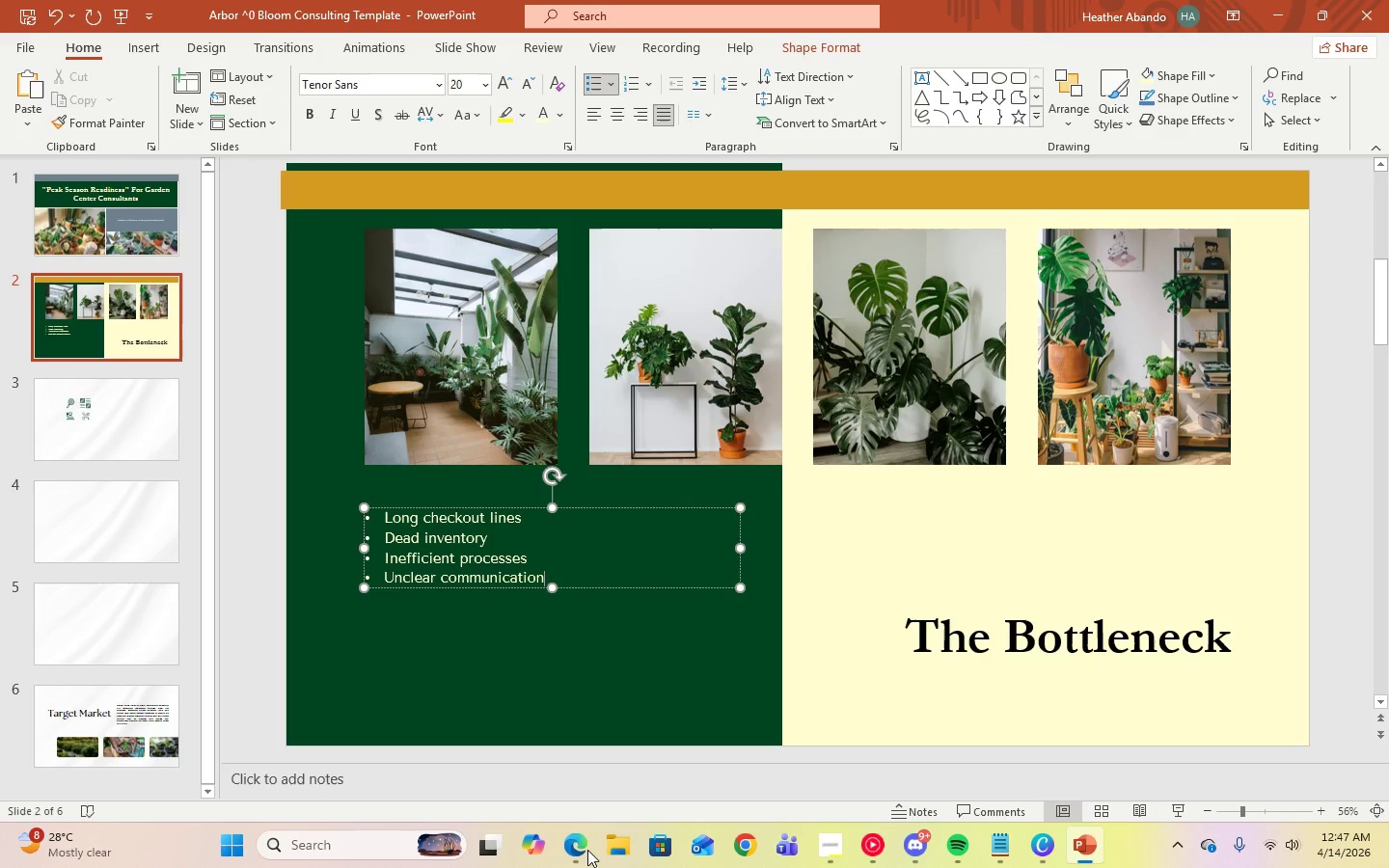 
key(Enter)
 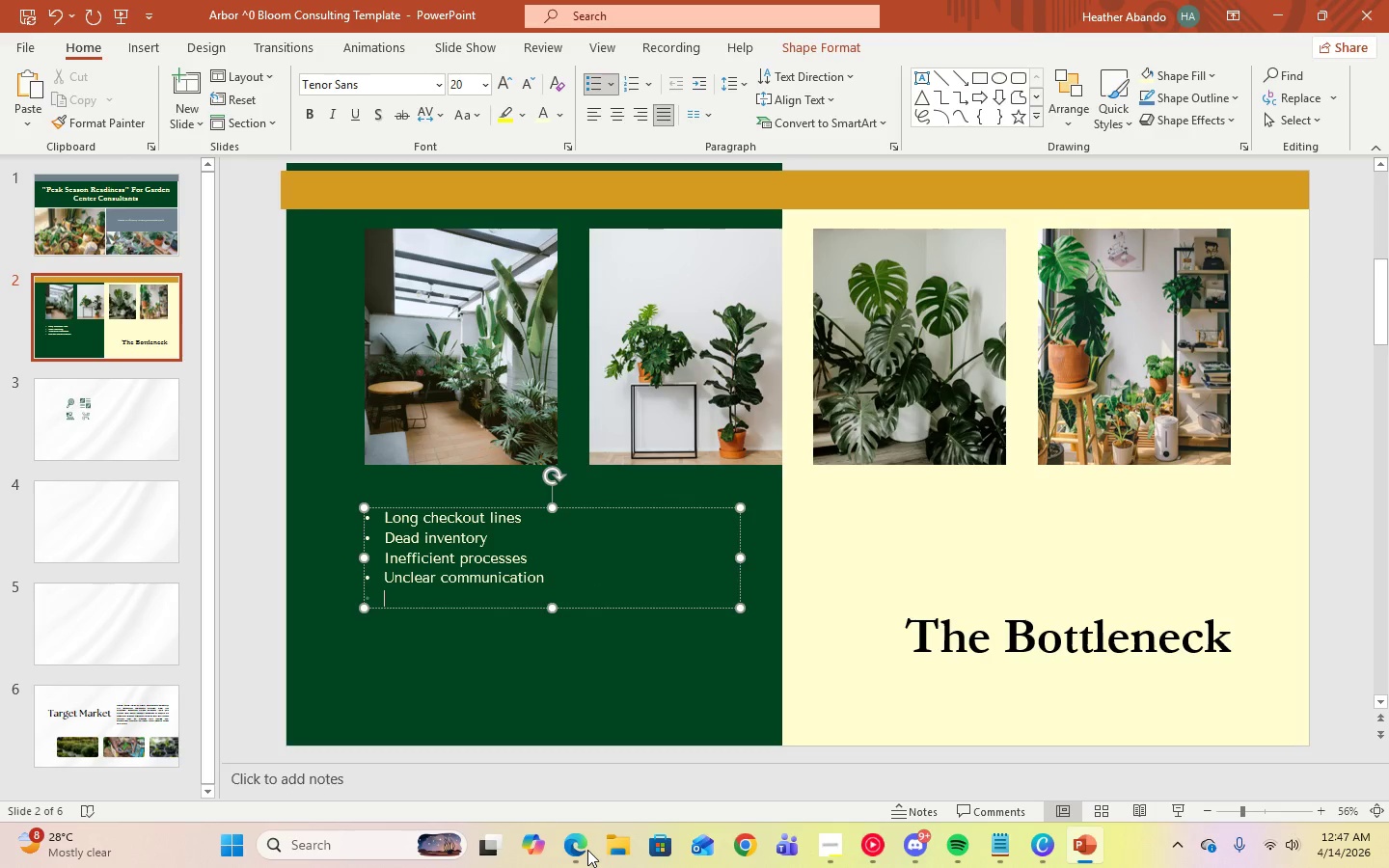 
left_click([587, 850])
 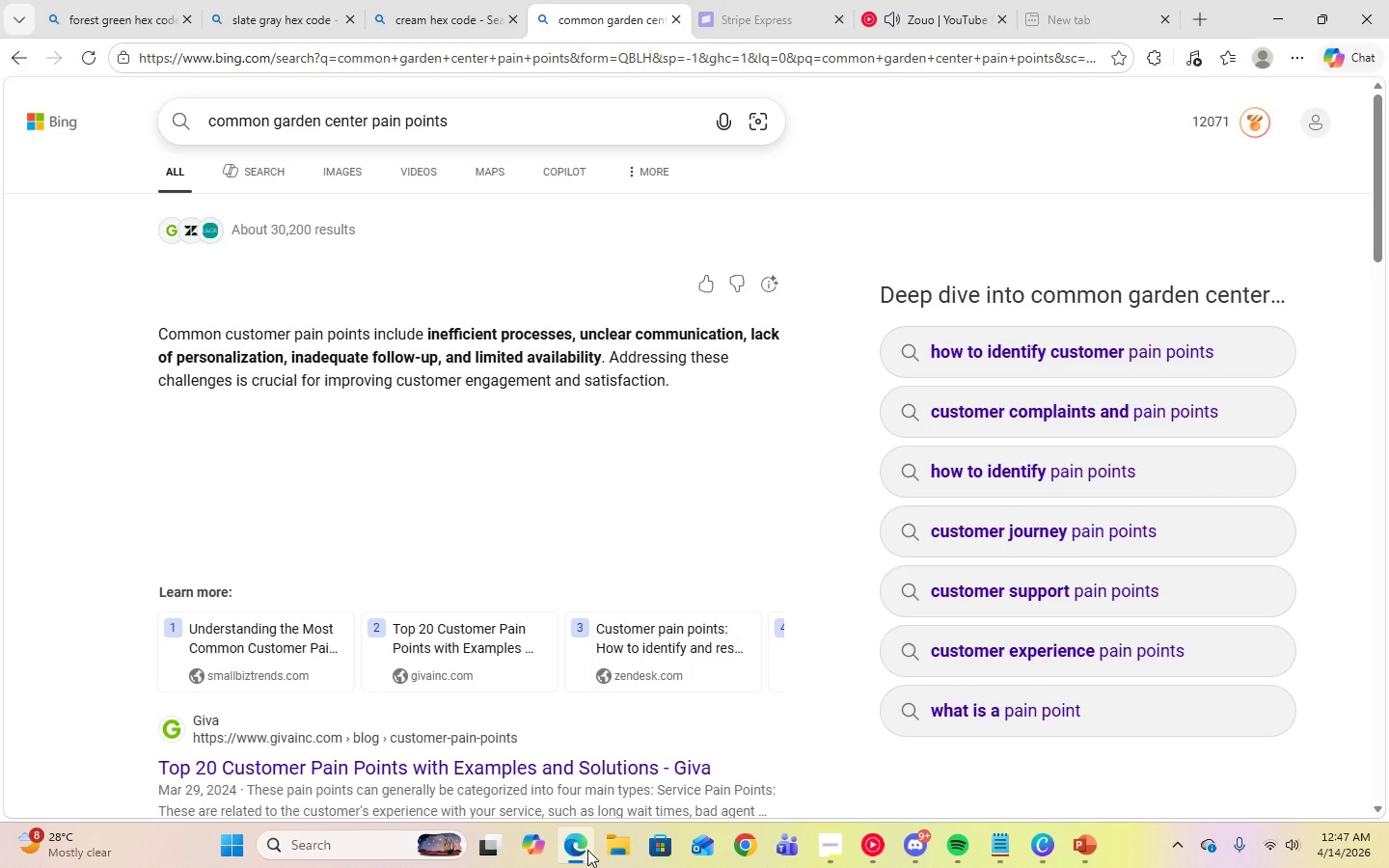 
left_click([587, 850])
 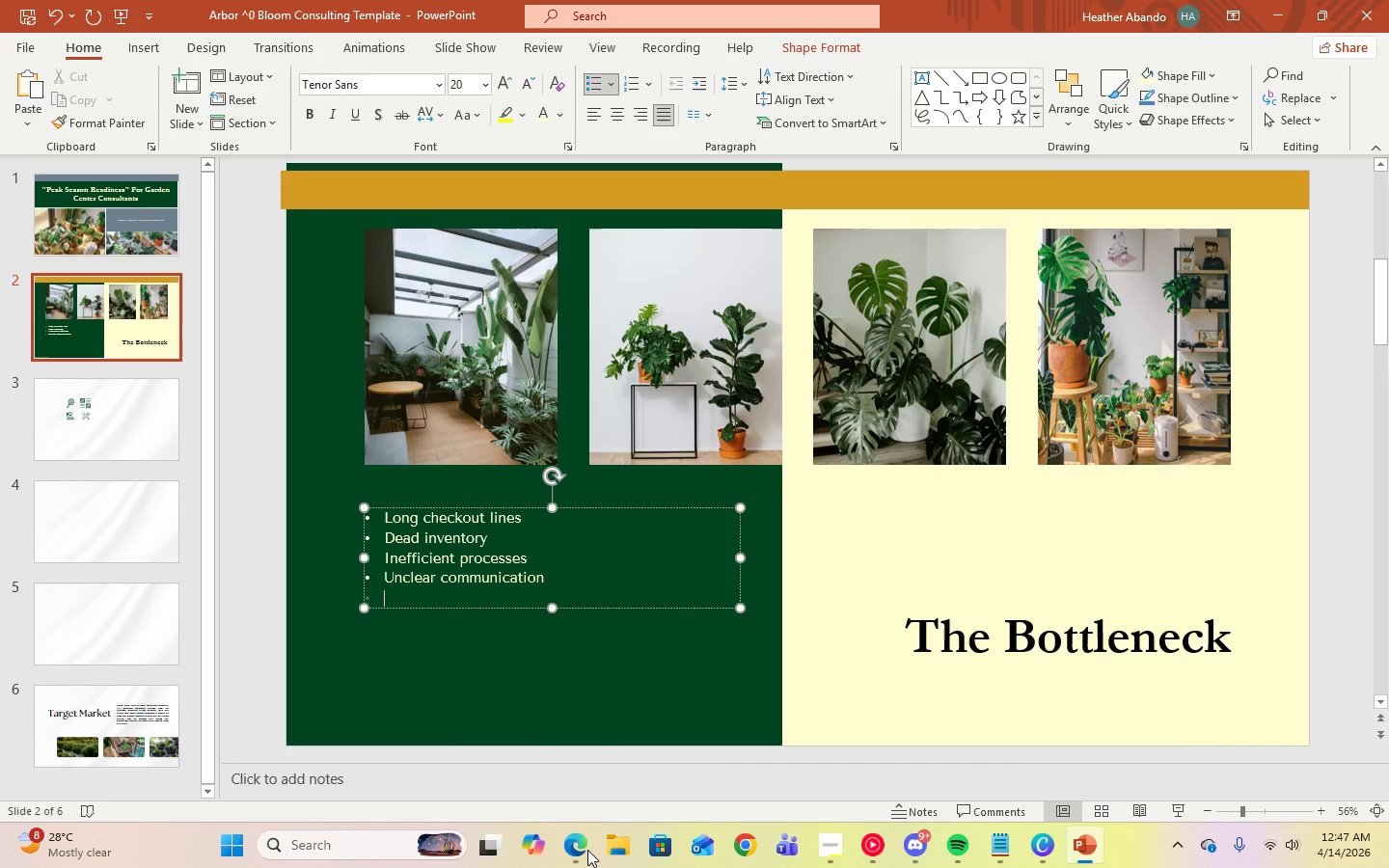 
type(lack of personalization)
 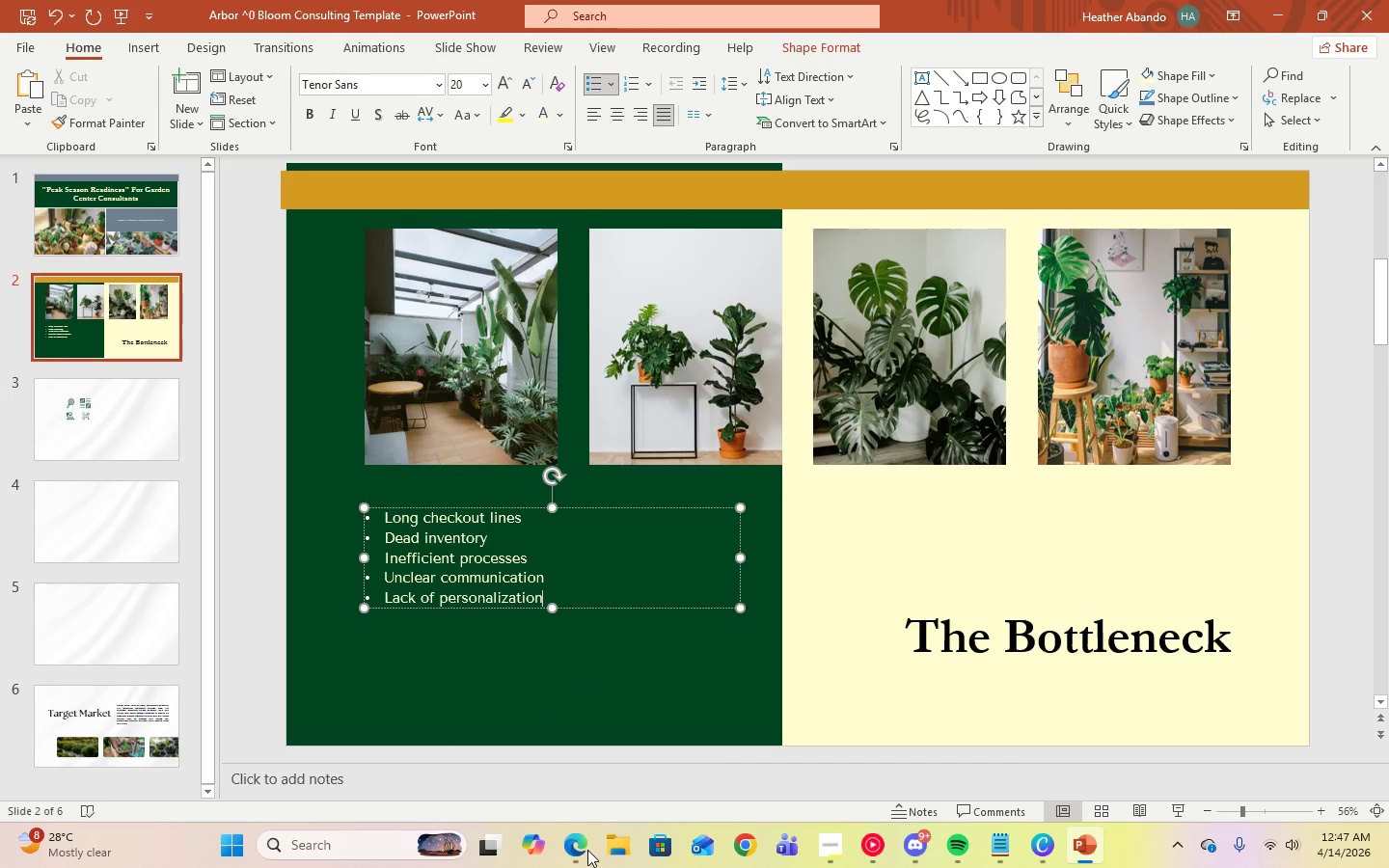 
key(Enter)
 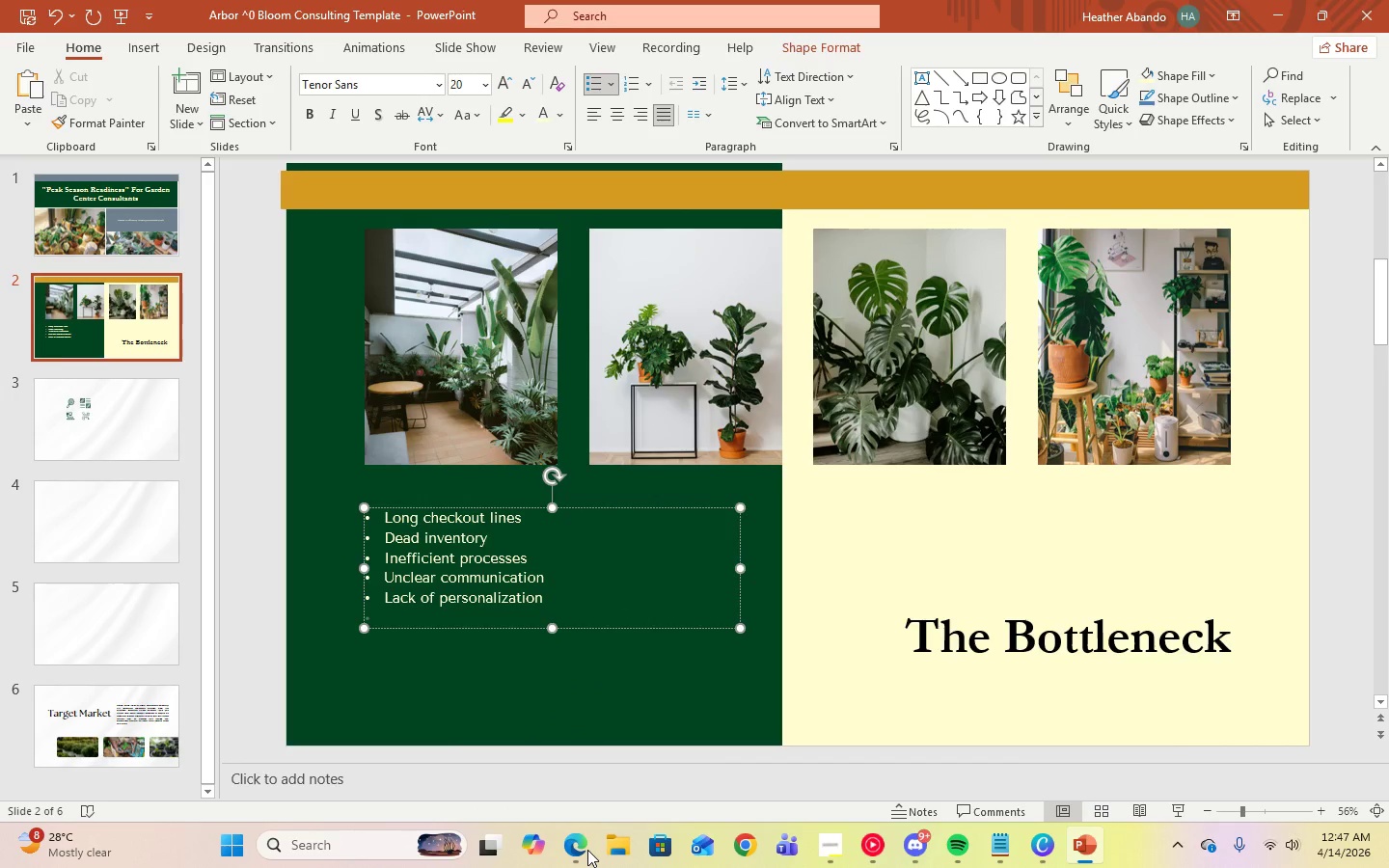 
left_click([587, 850])
 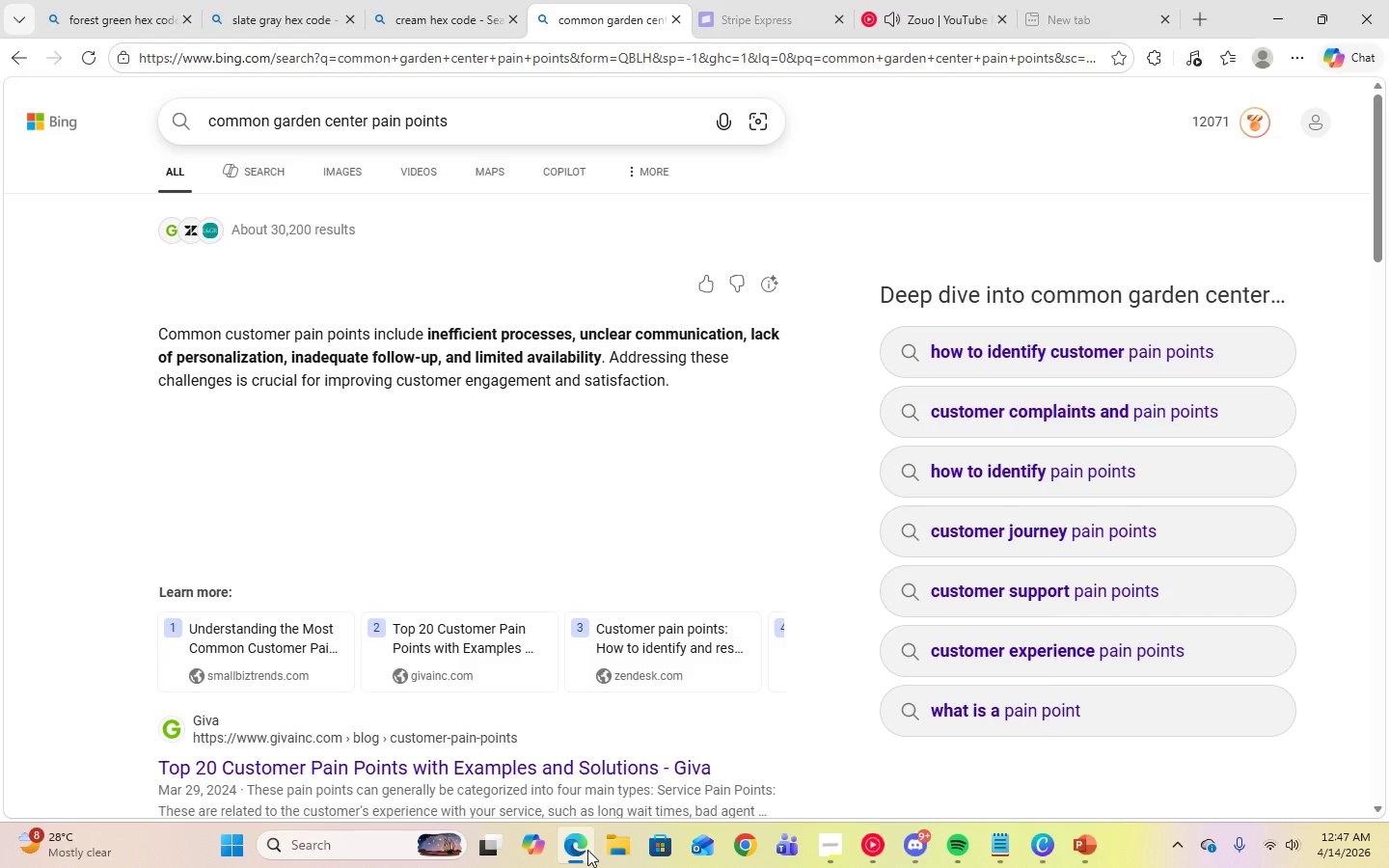 
left_click([587, 850])
 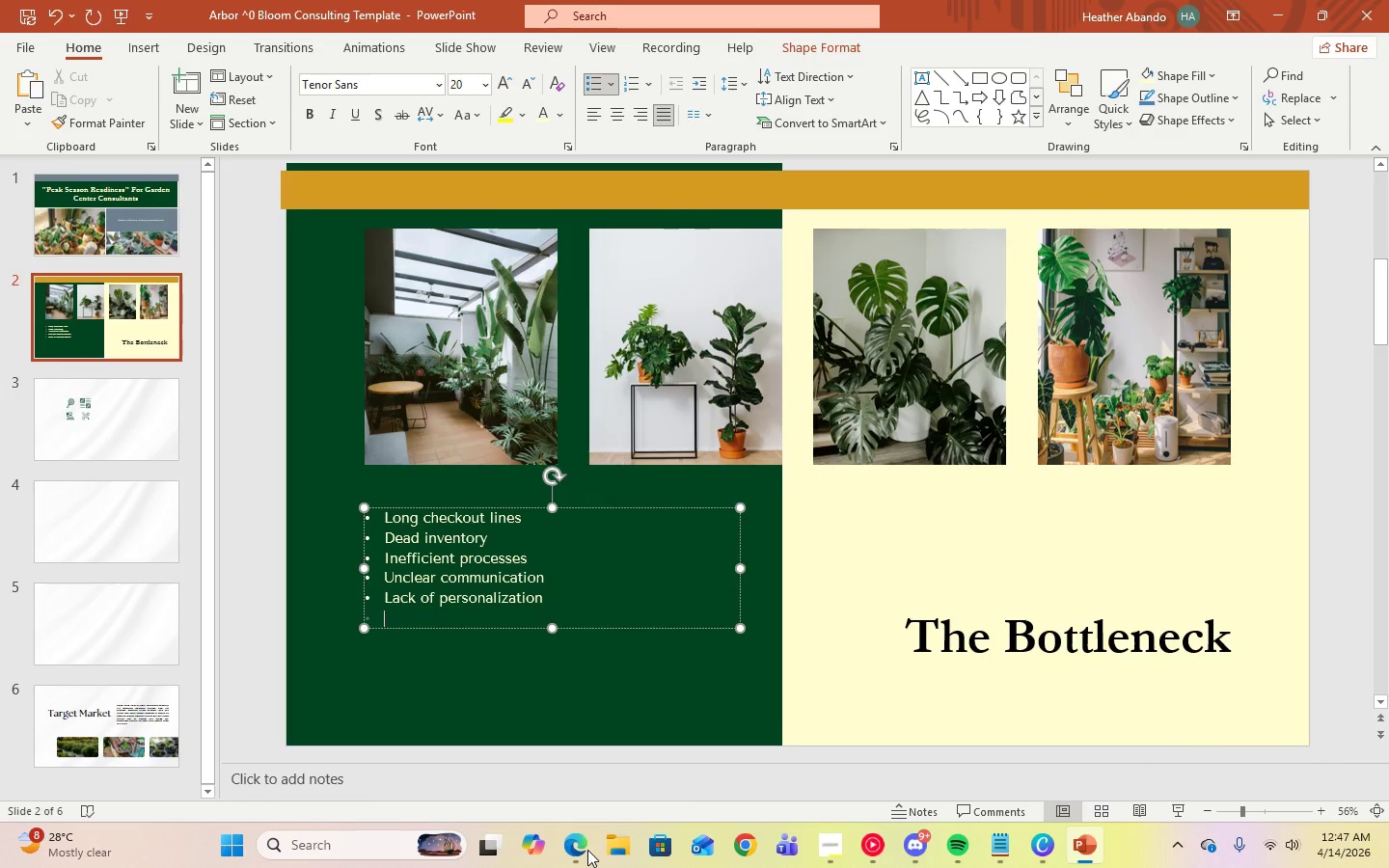 
type(inadequae)
key(Backspace)
type(te follow-up)
 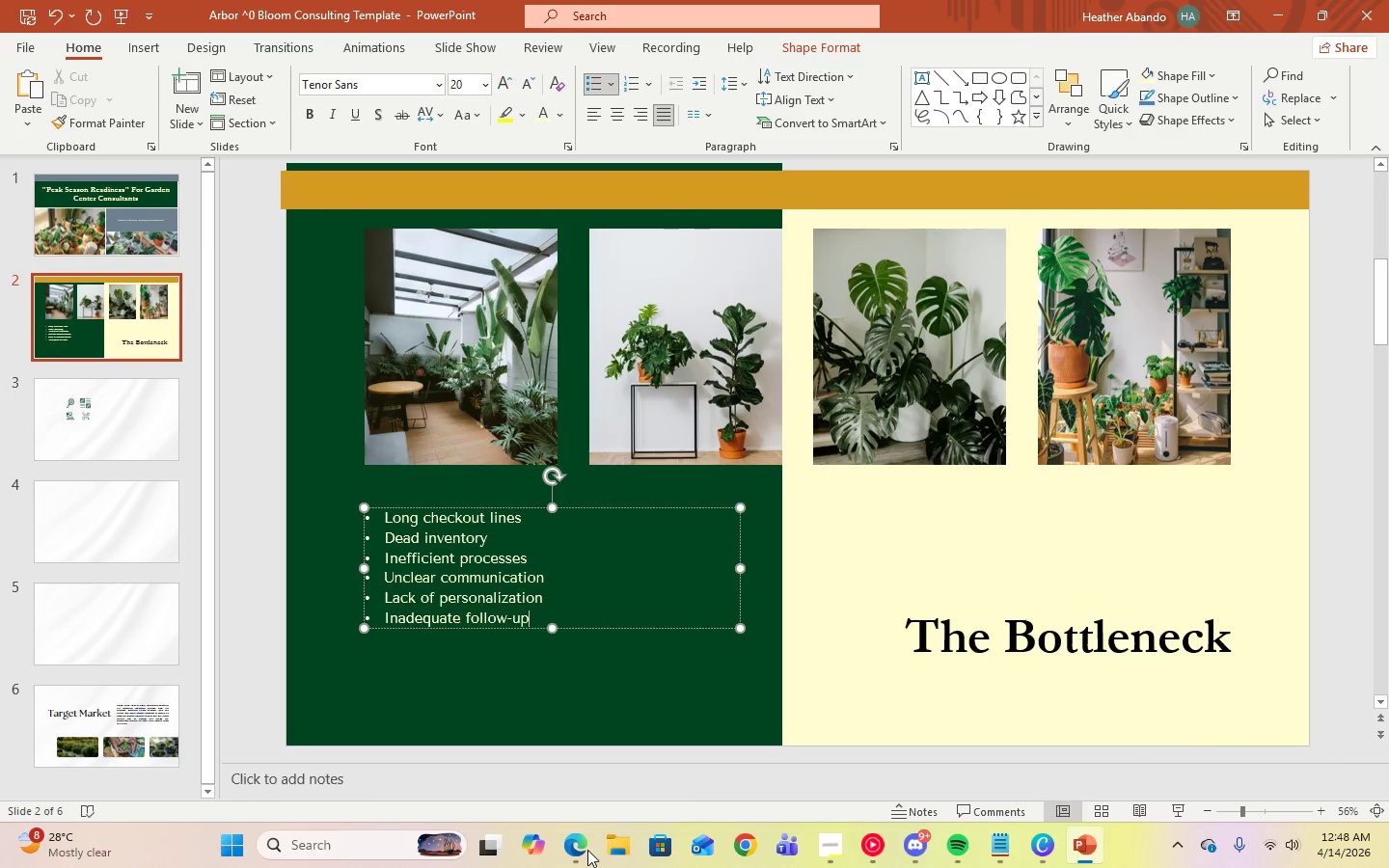 
key(Enter)
 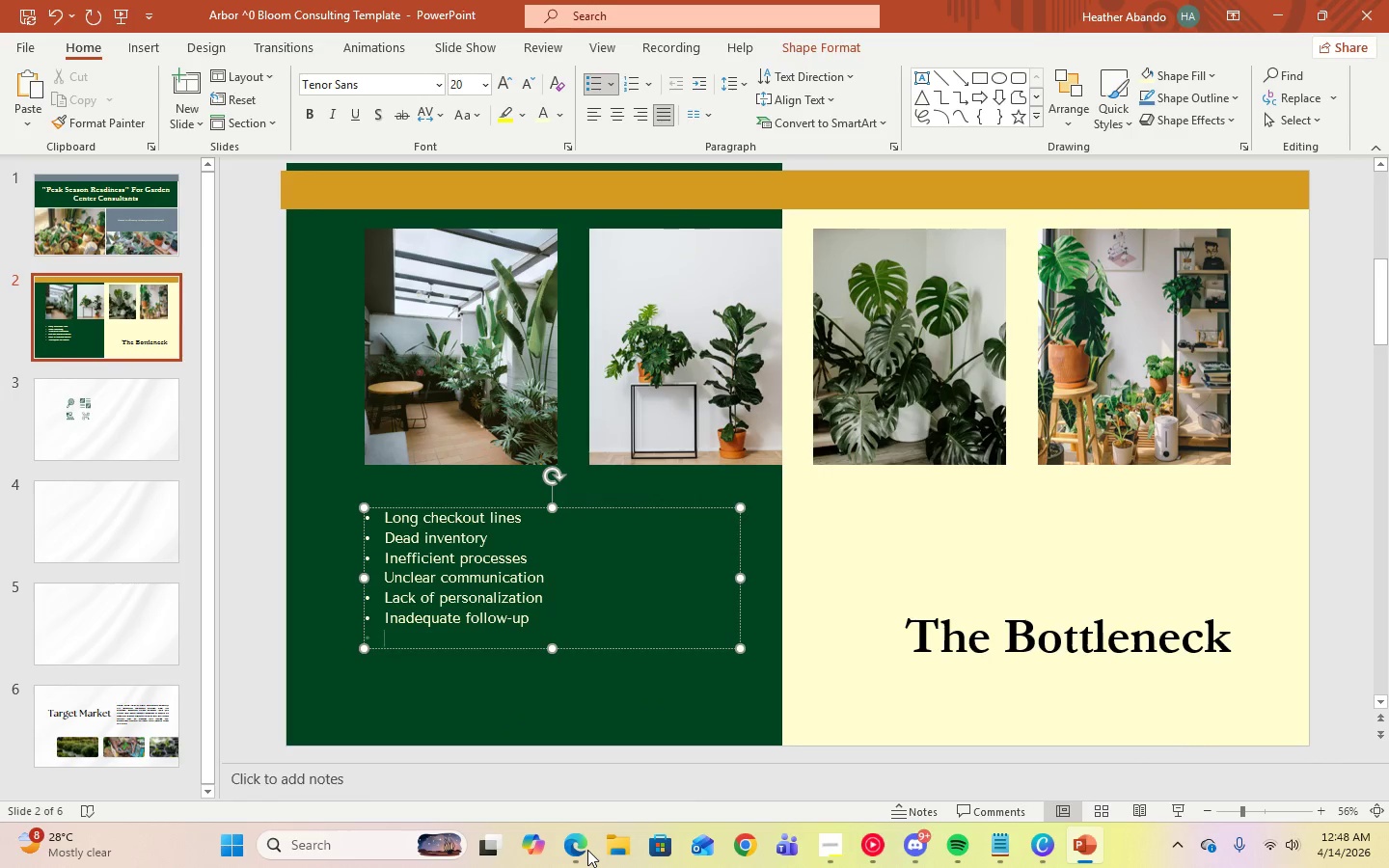 
left_click([587, 850])
 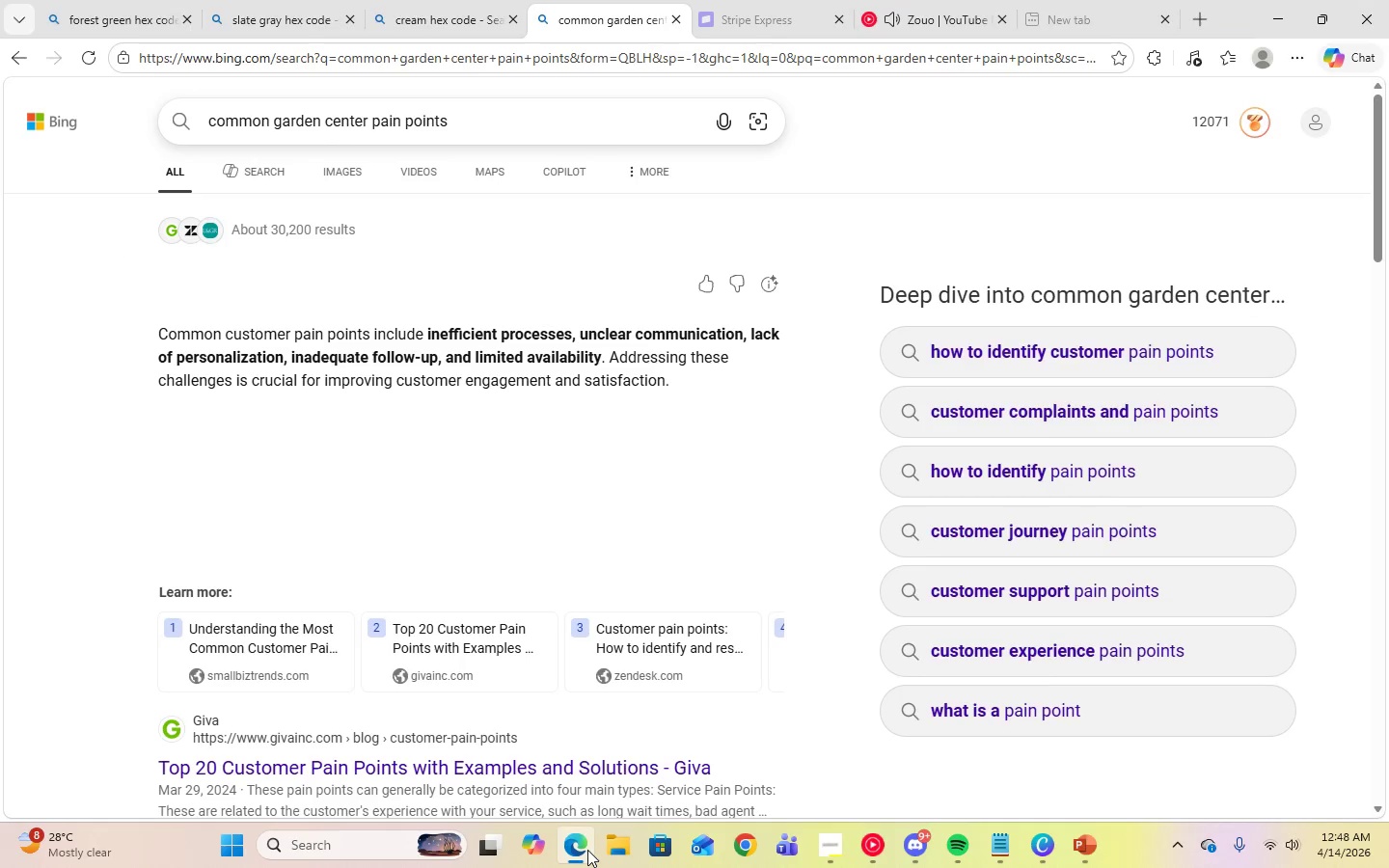 
left_click([587, 850])
 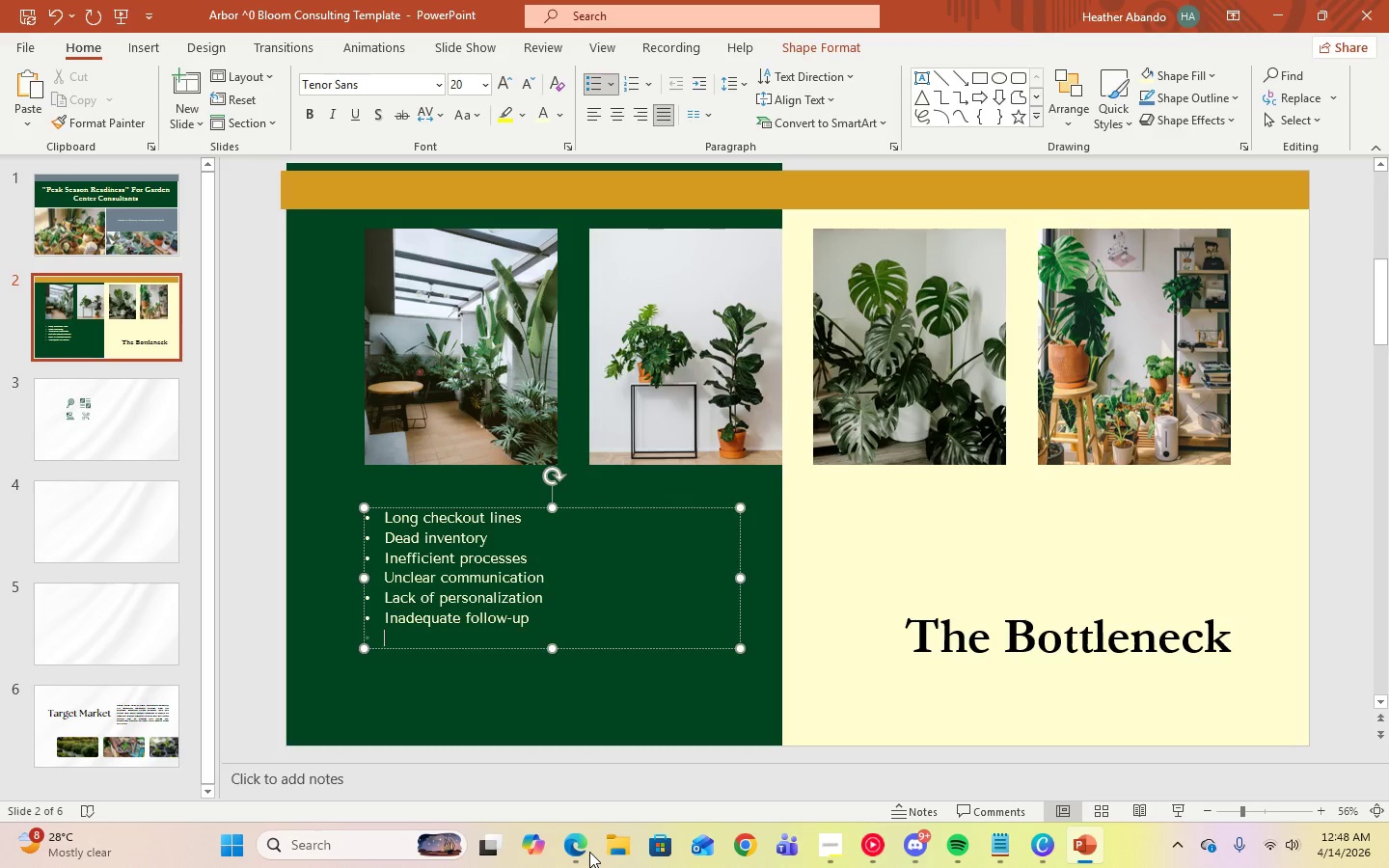 
type(limie)
key(Backspace)
type(ted availabil;)
key(Backspace)
type(ity)
 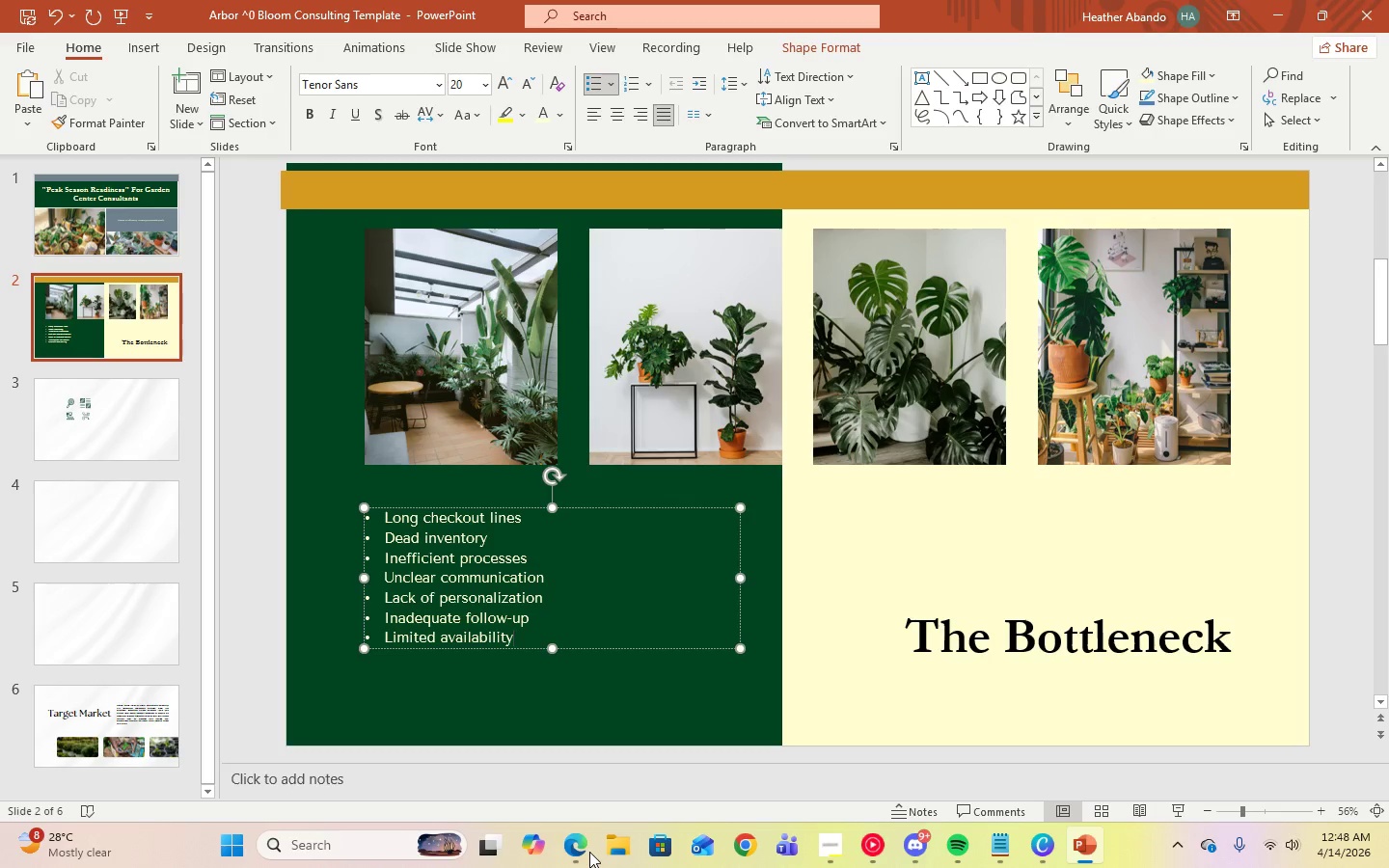 
key(Control+A)
 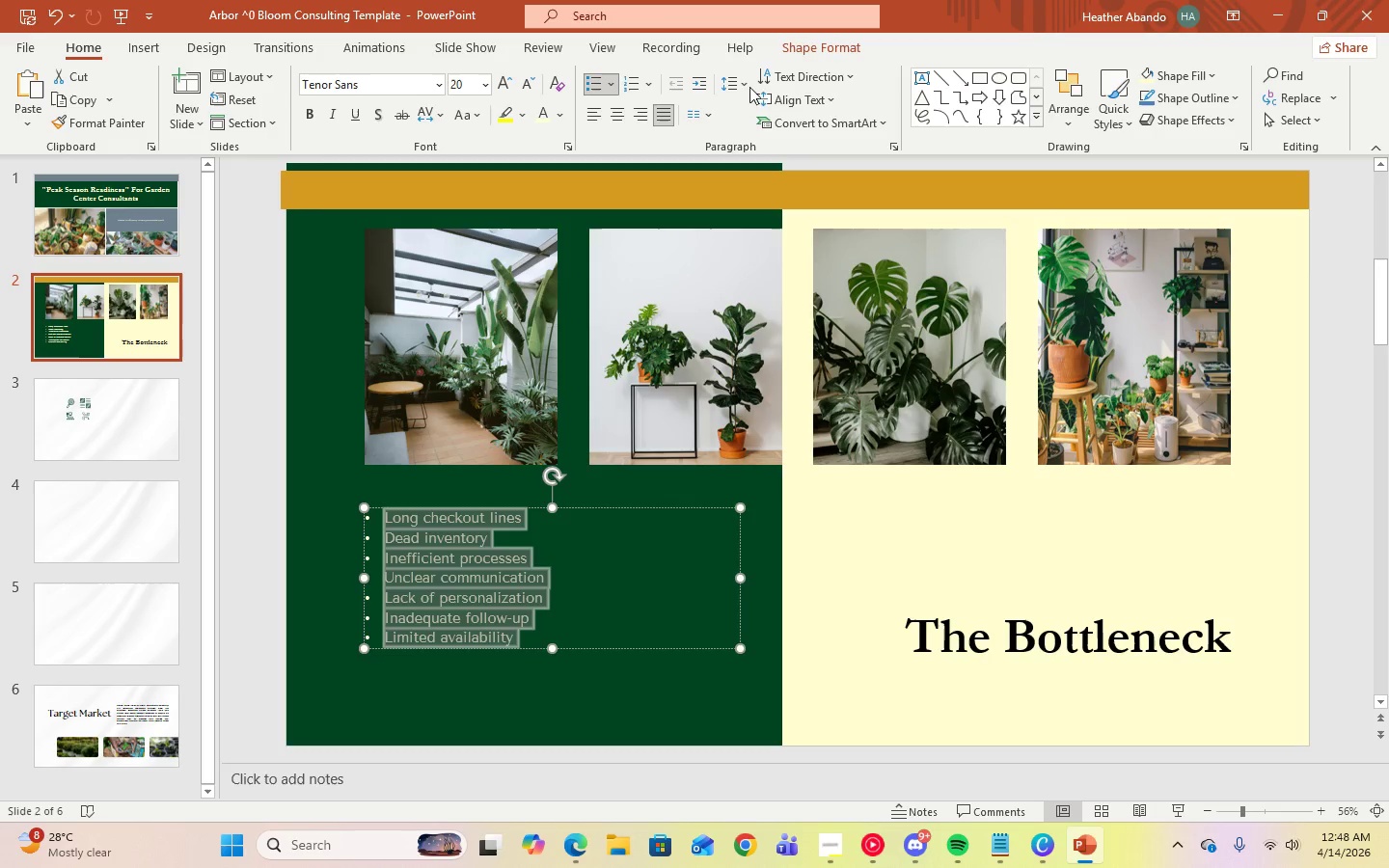 
left_click([738, 83])
 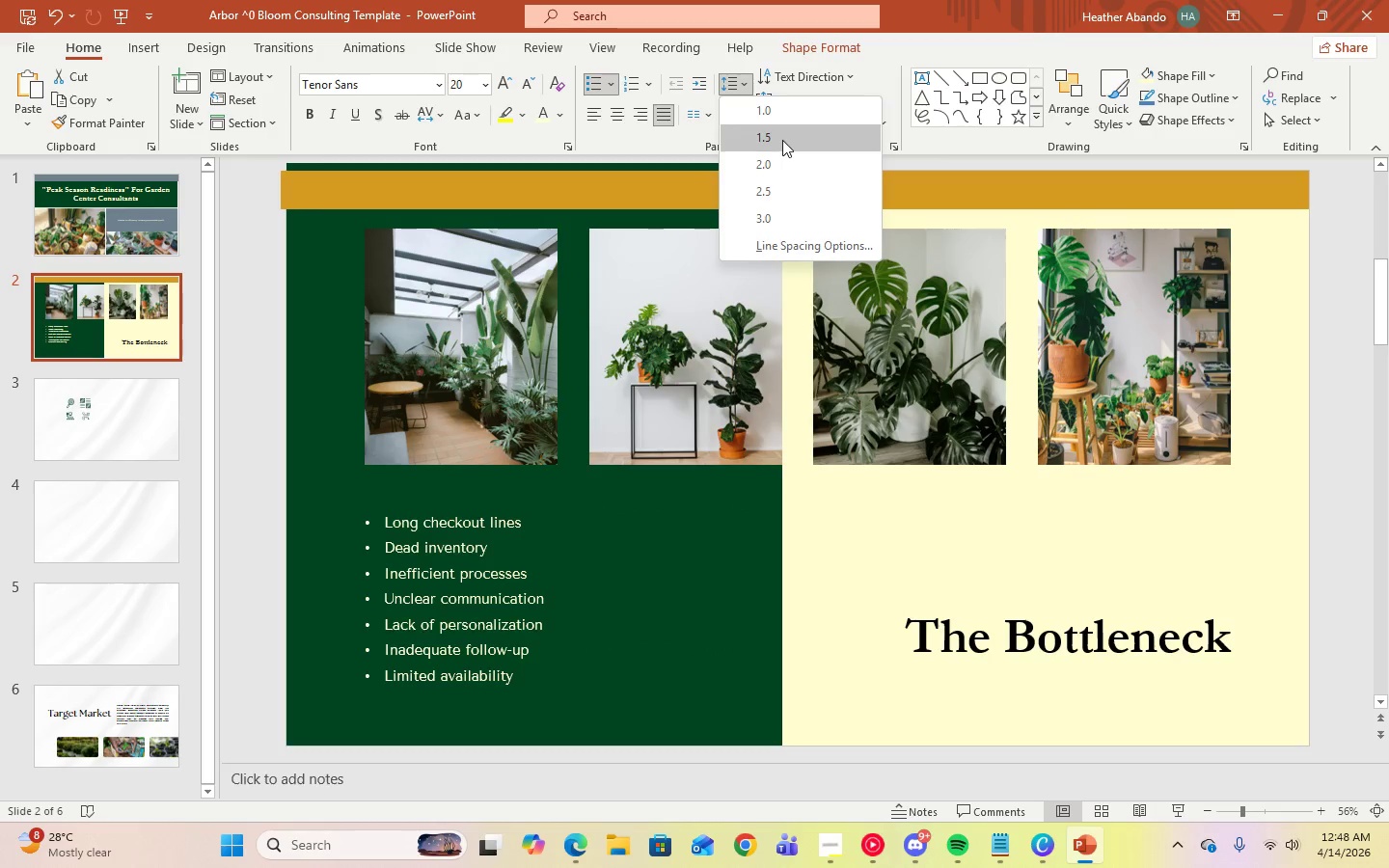 
left_click([782, 140])
 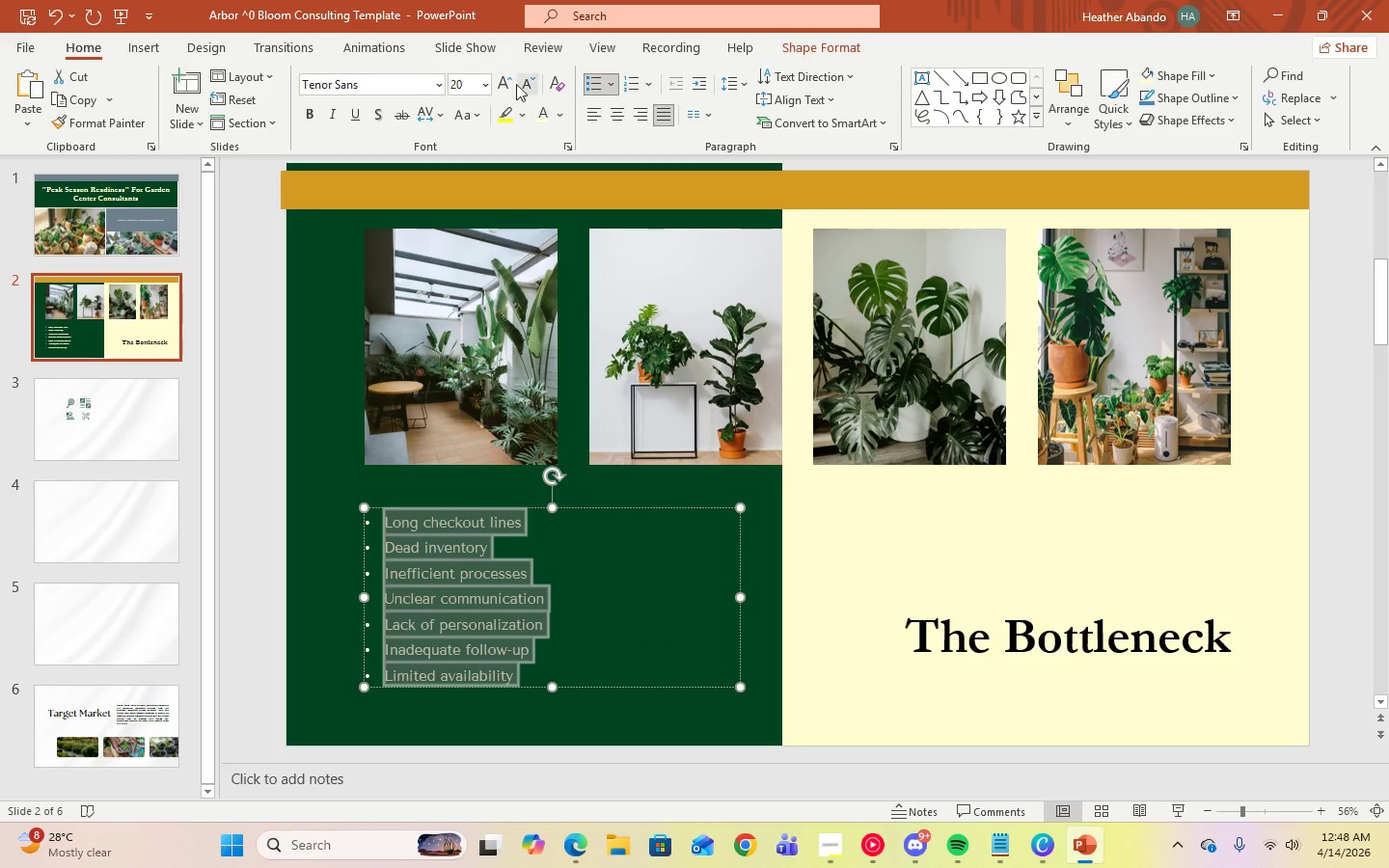 
left_click([441, 85])
 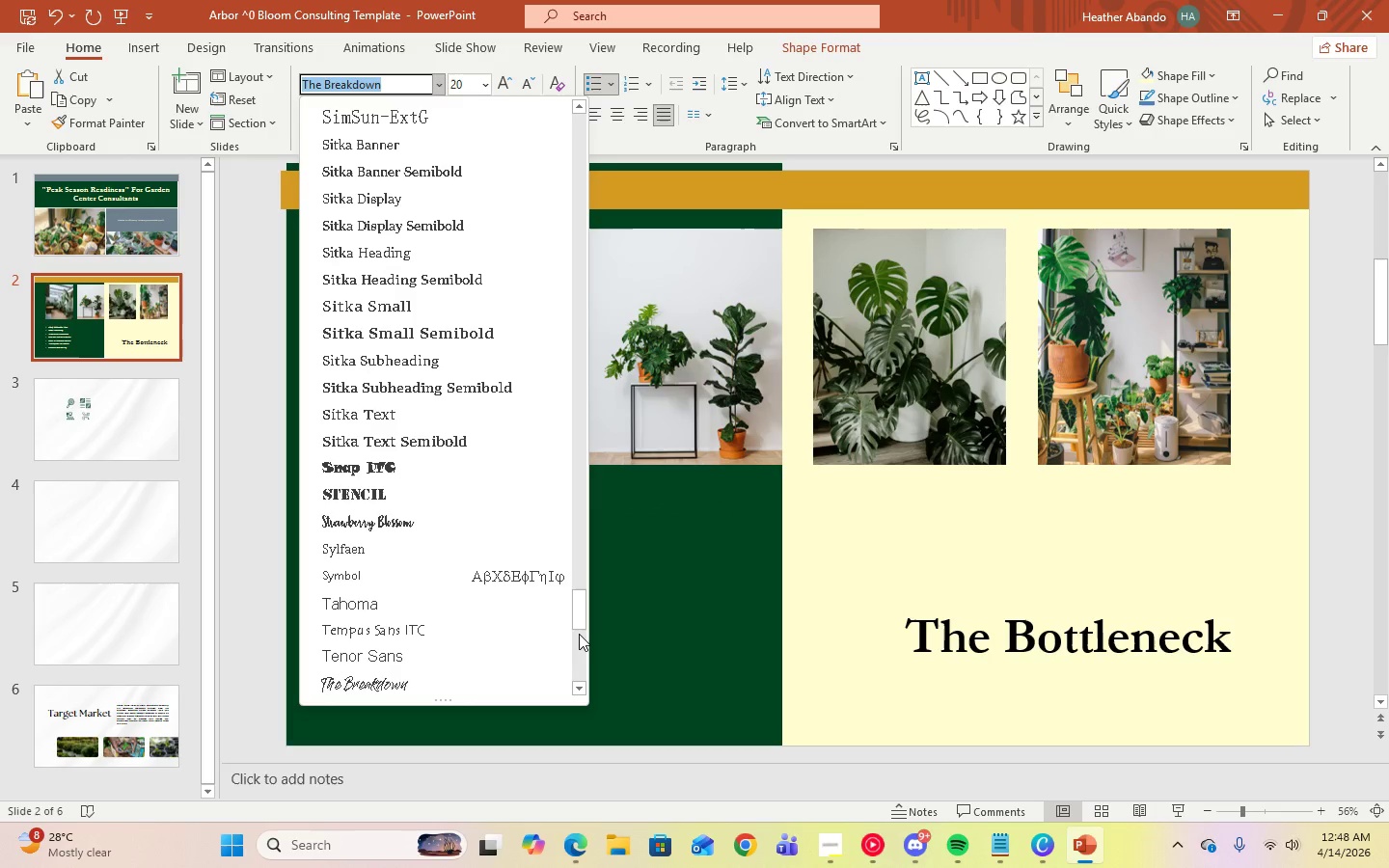 
left_click_drag(start_coordinate=[577, 616], to_coordinate=[611, 110])
 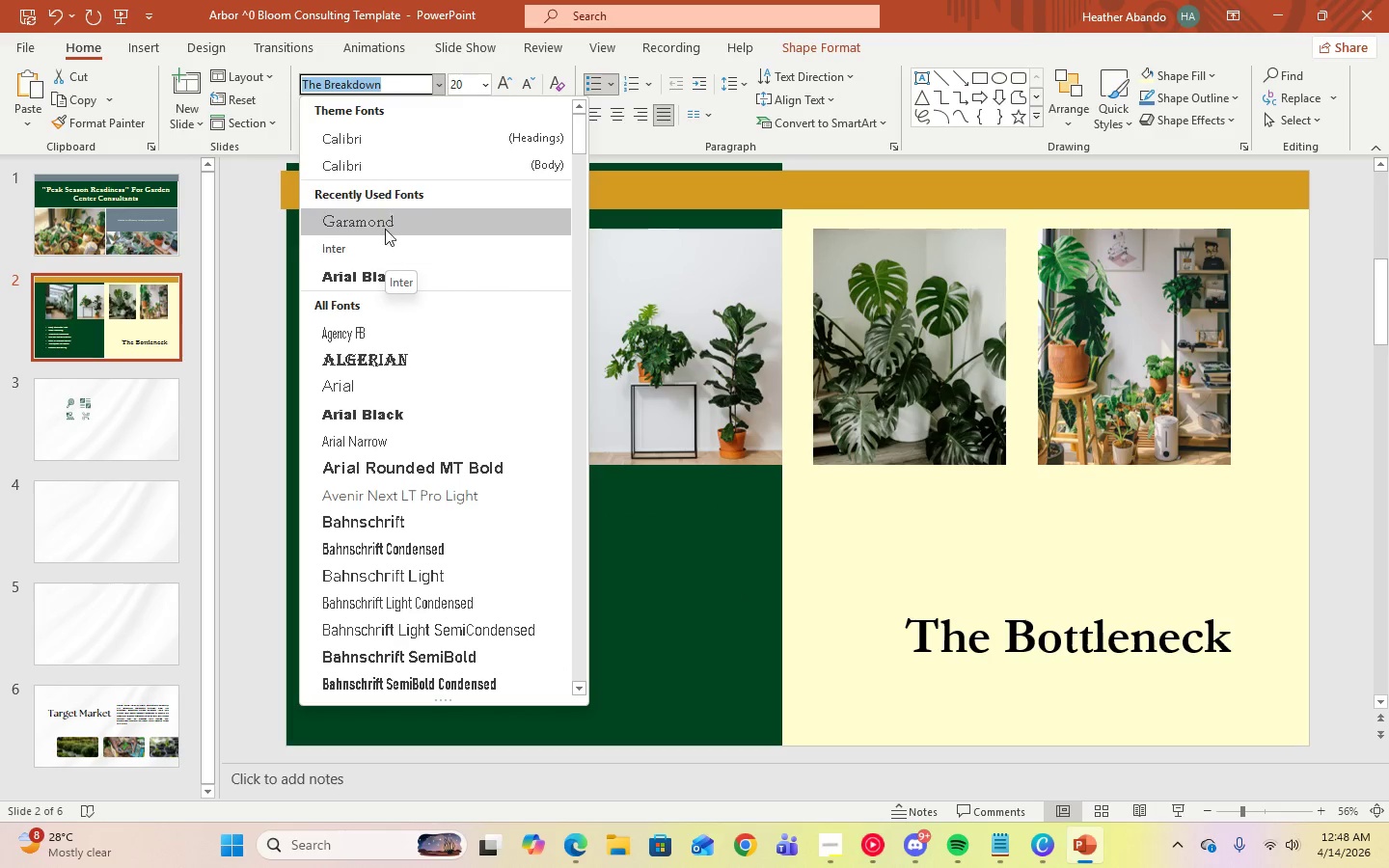 
left_click([377, 169])
 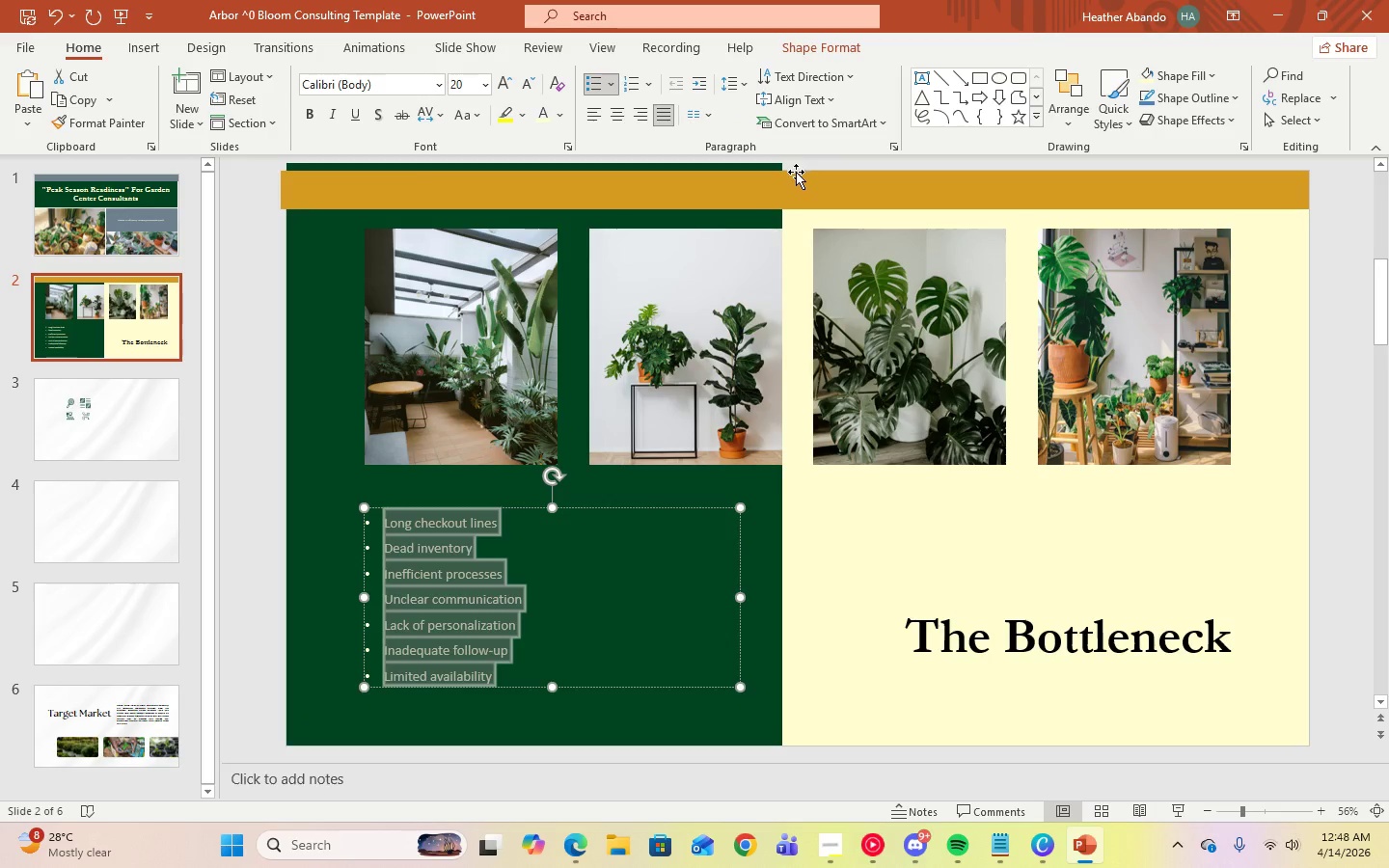 
left_click([729, 94])
 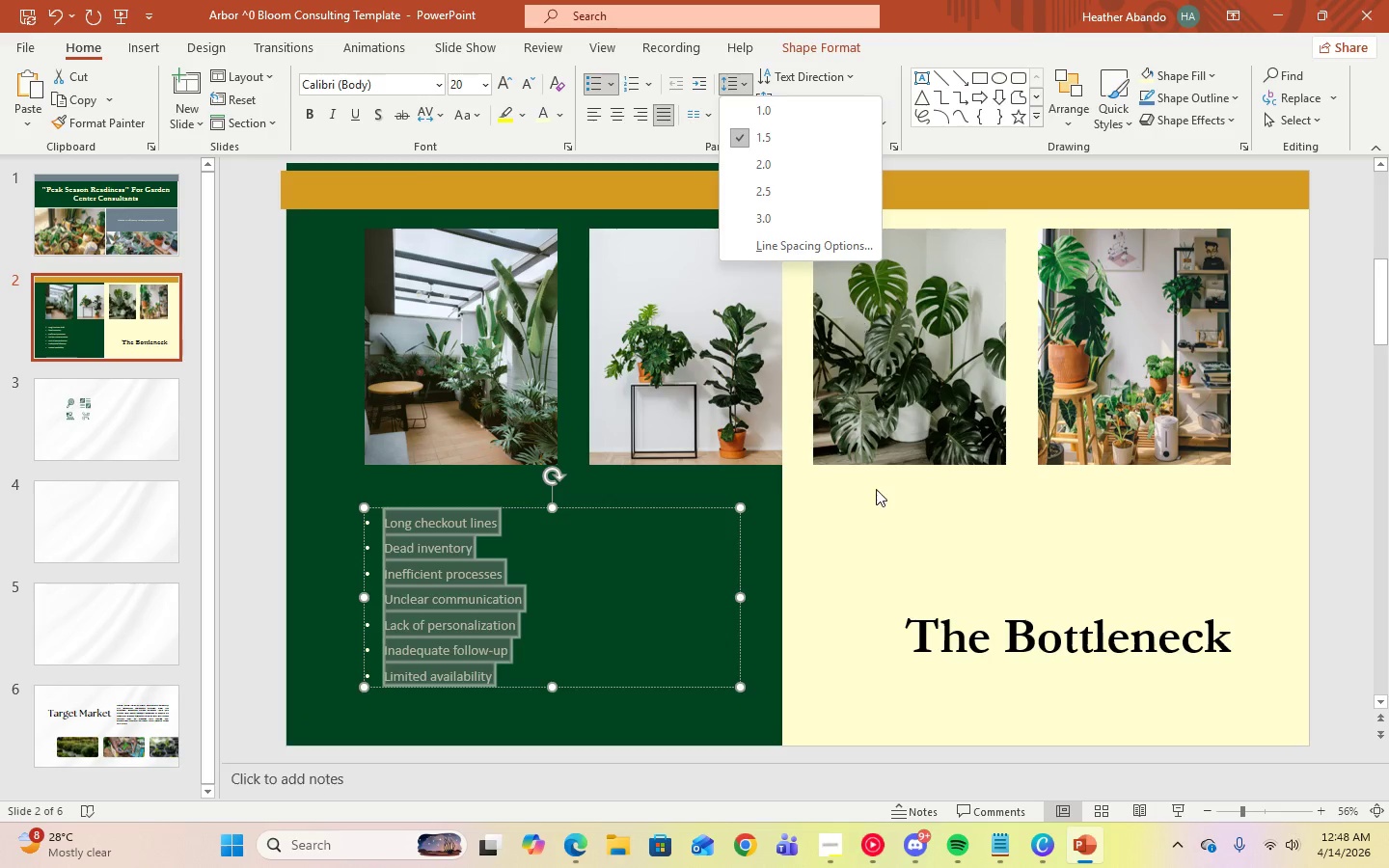 
left_click([846, 576])
 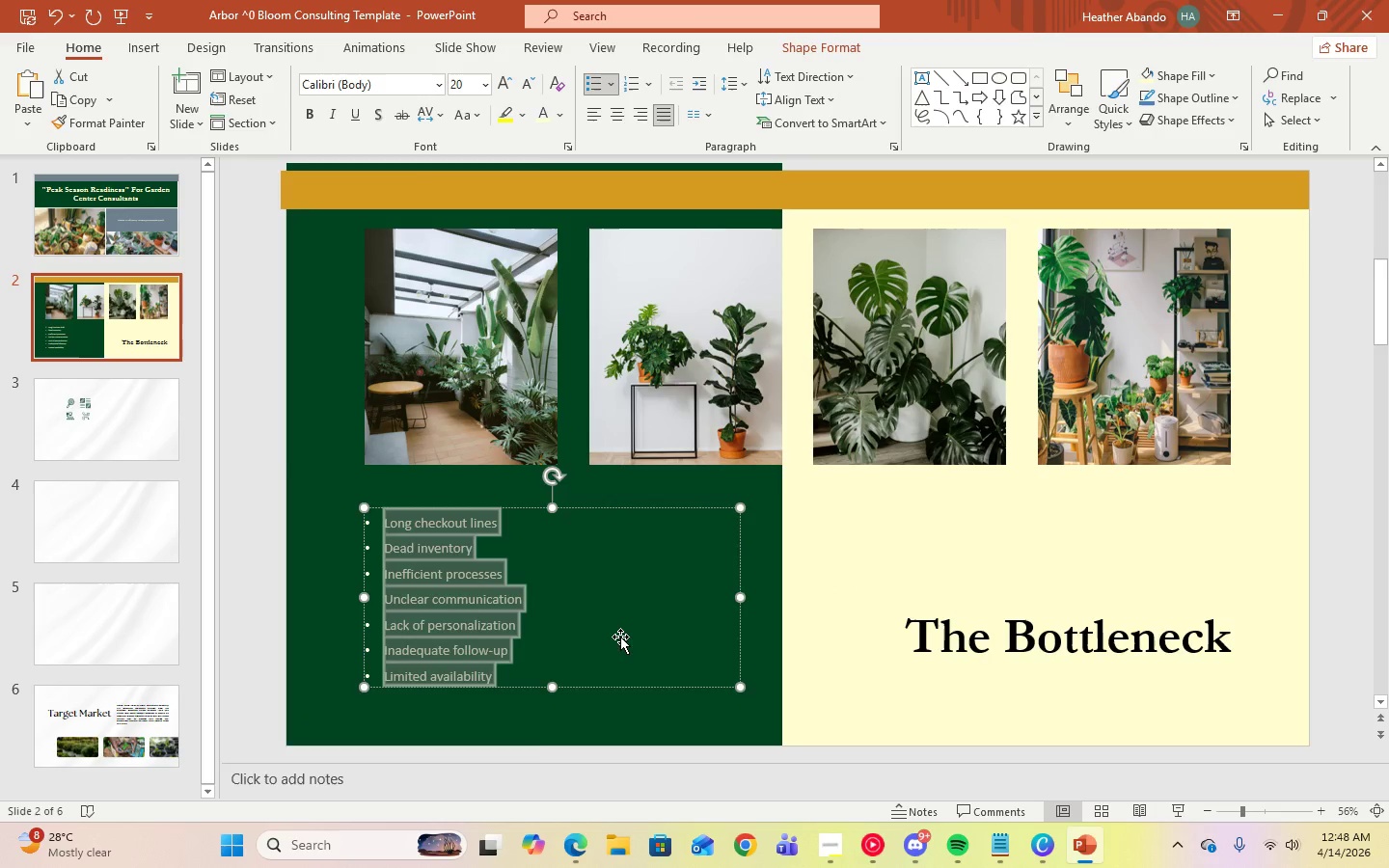 
left_click([614, 637])
 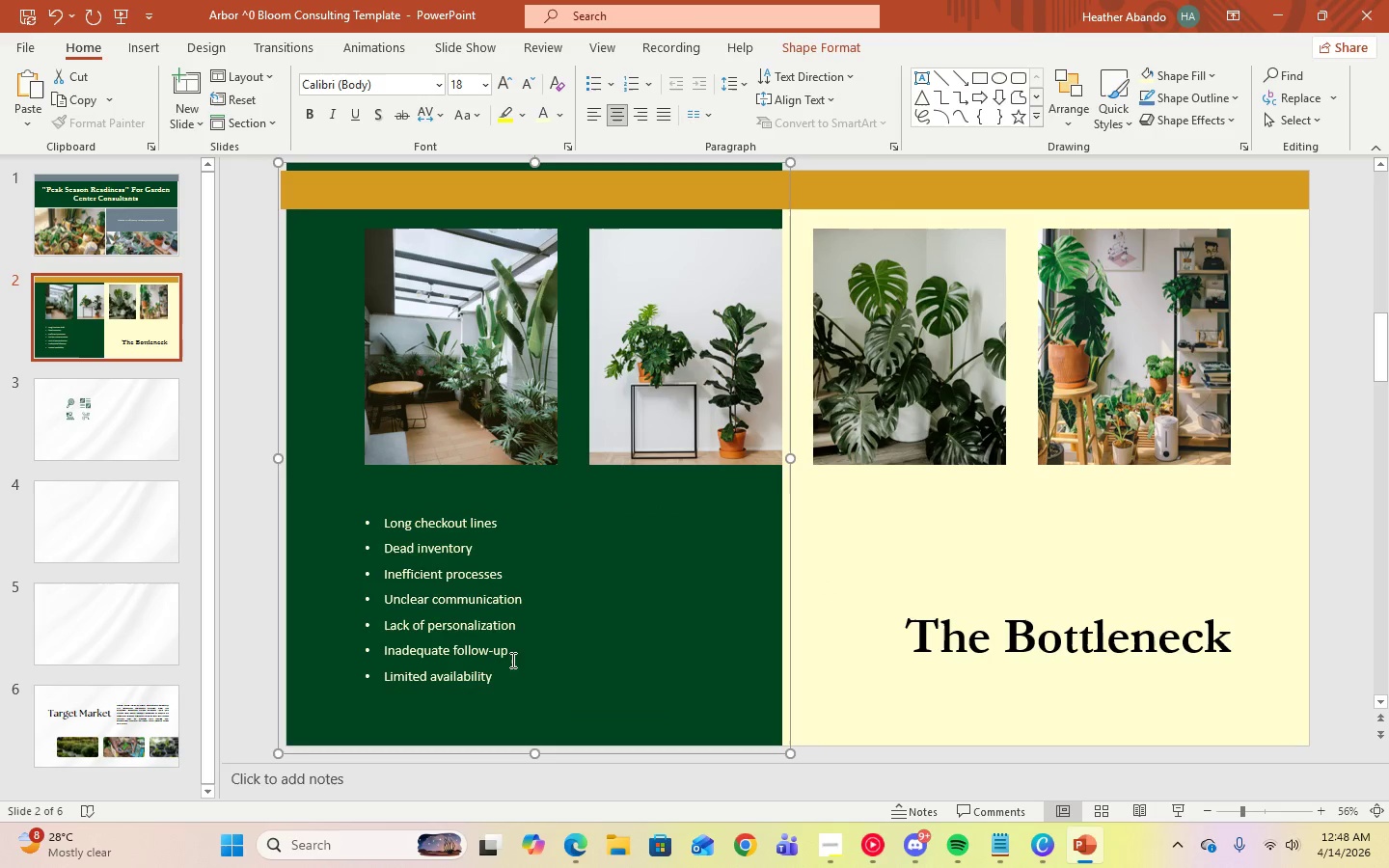 
left_click([504, 665])
 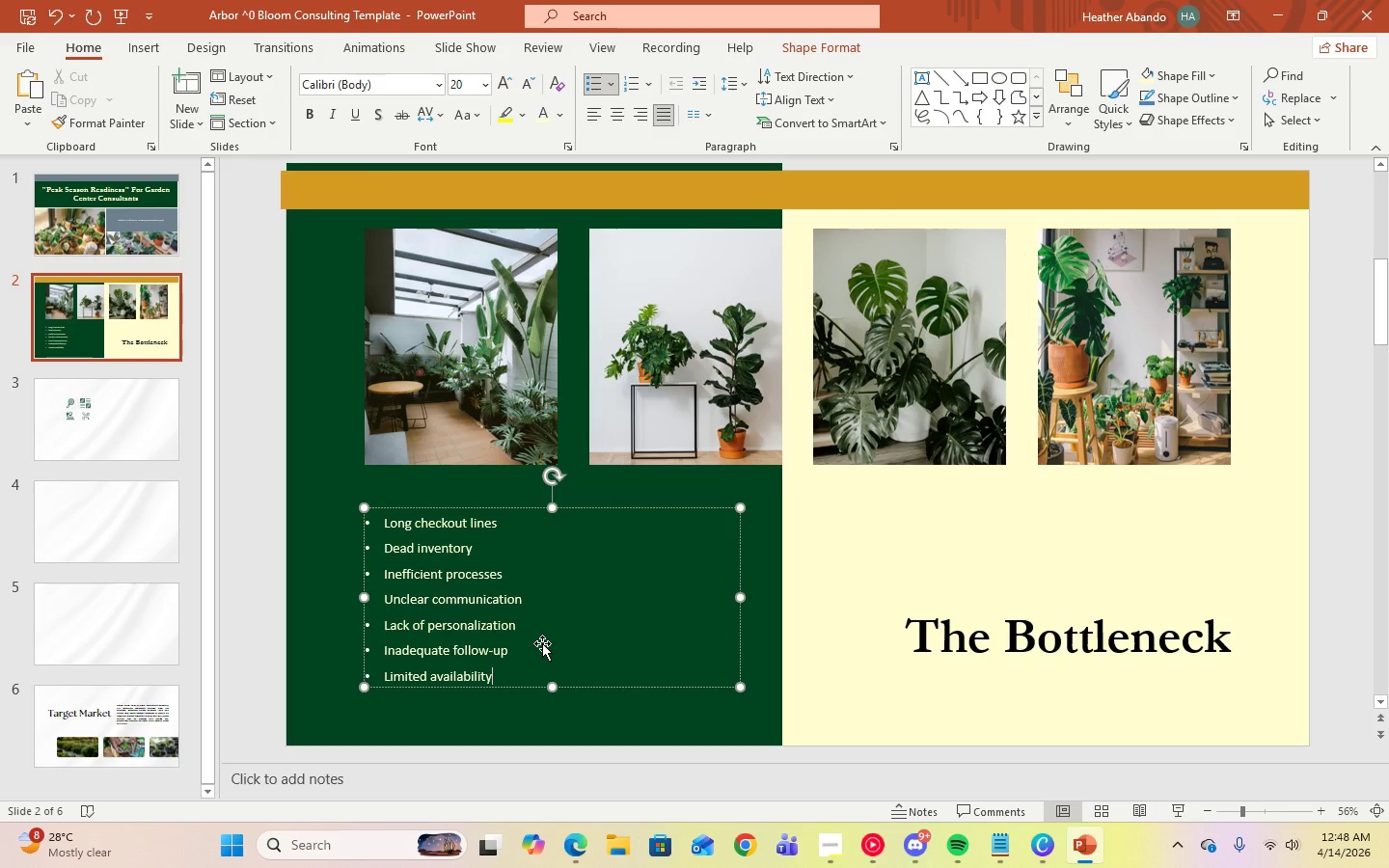 
key(Control+A)
 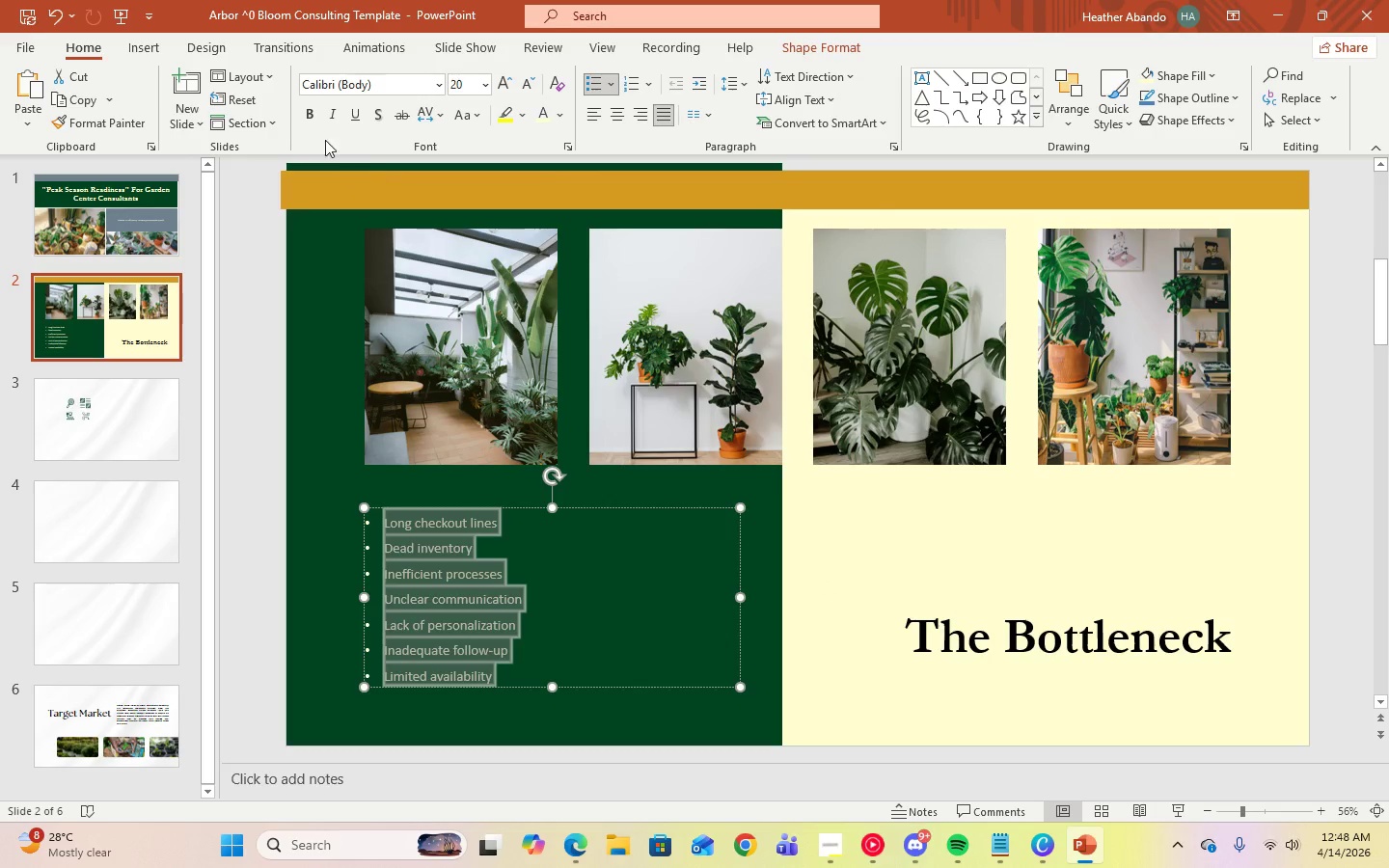 
left_click([490, 92])
 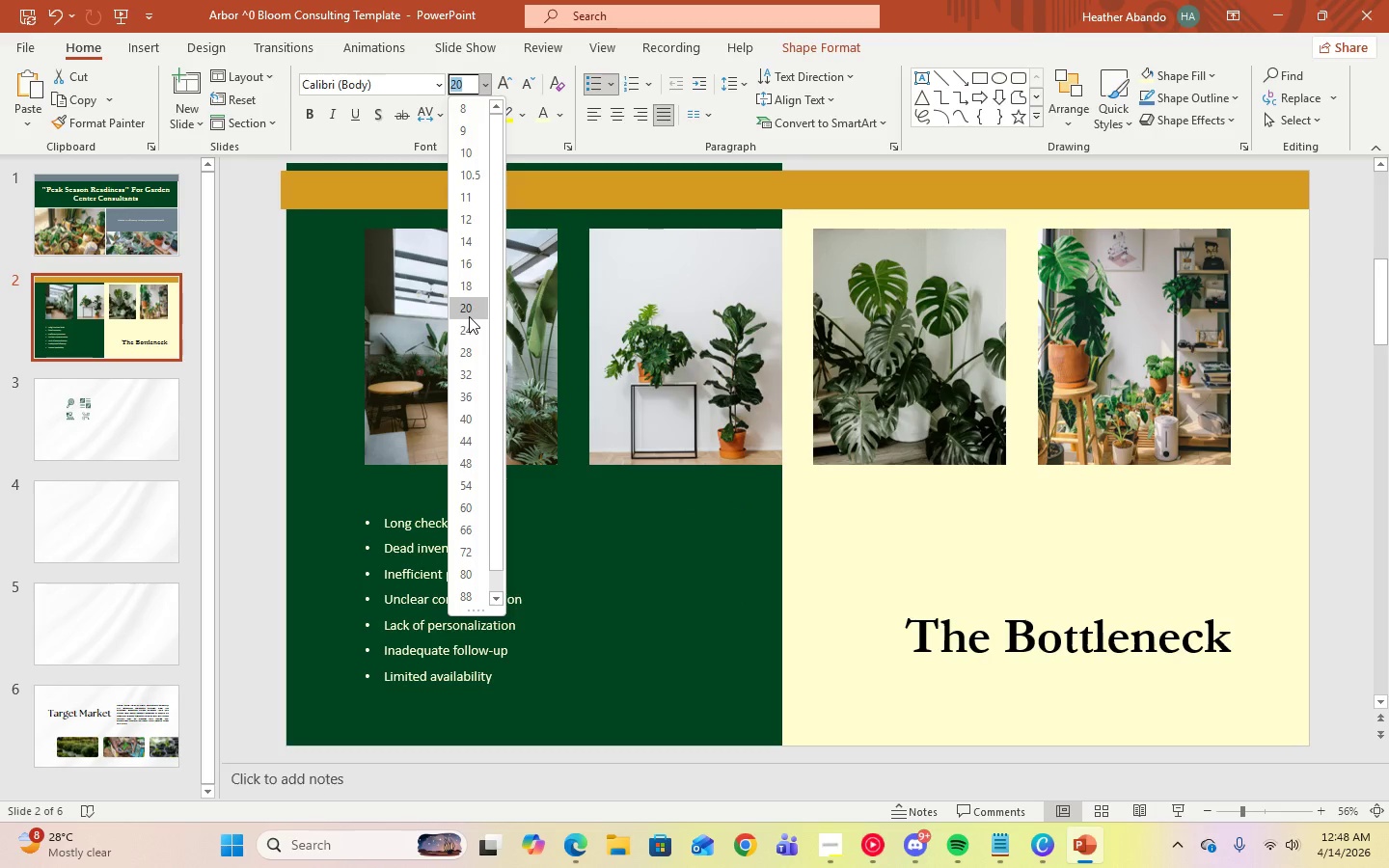 
wait(6.56)
 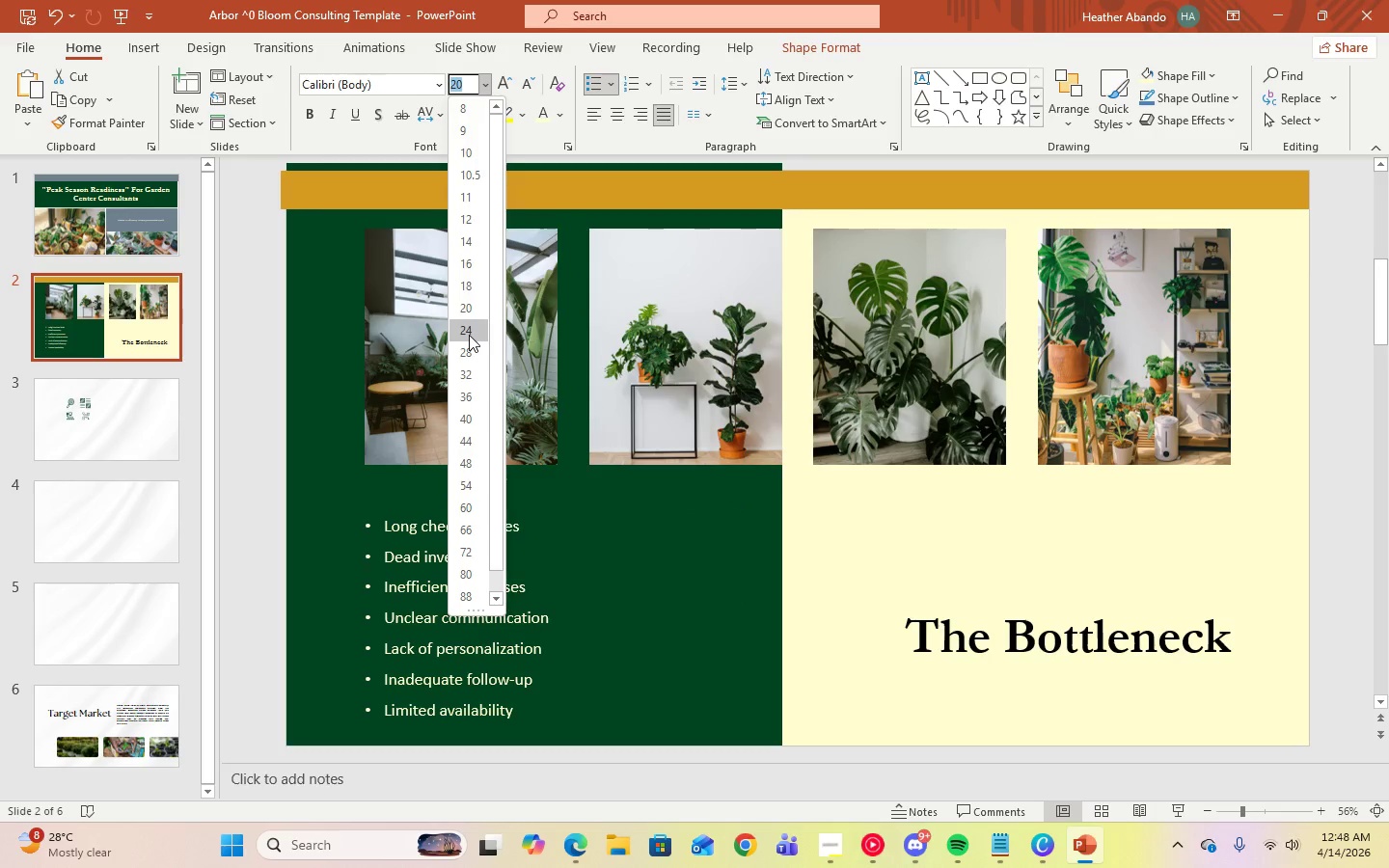 
key(Numpad2)
 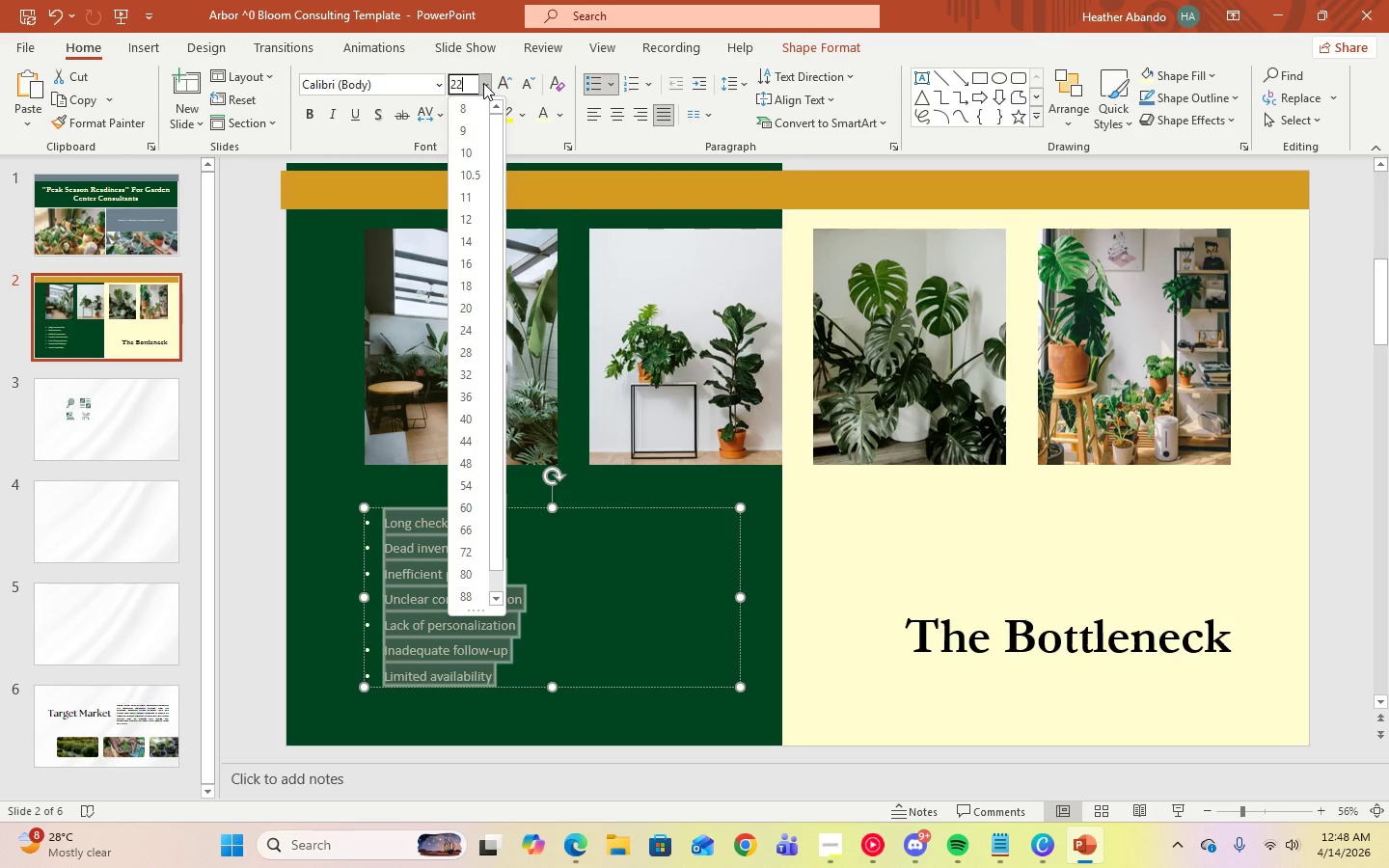 
key(Numpad2)
 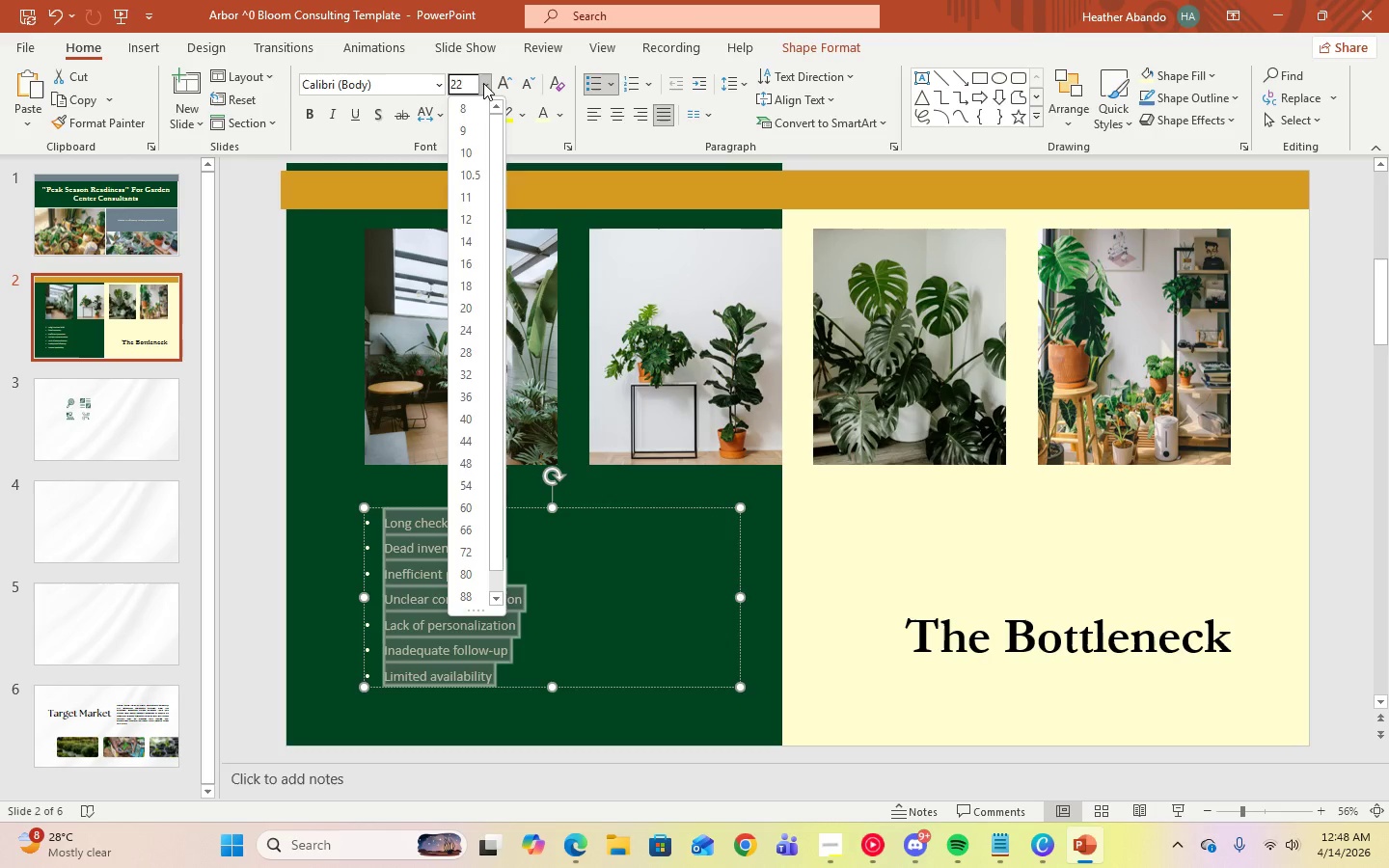 
key(Enter)
 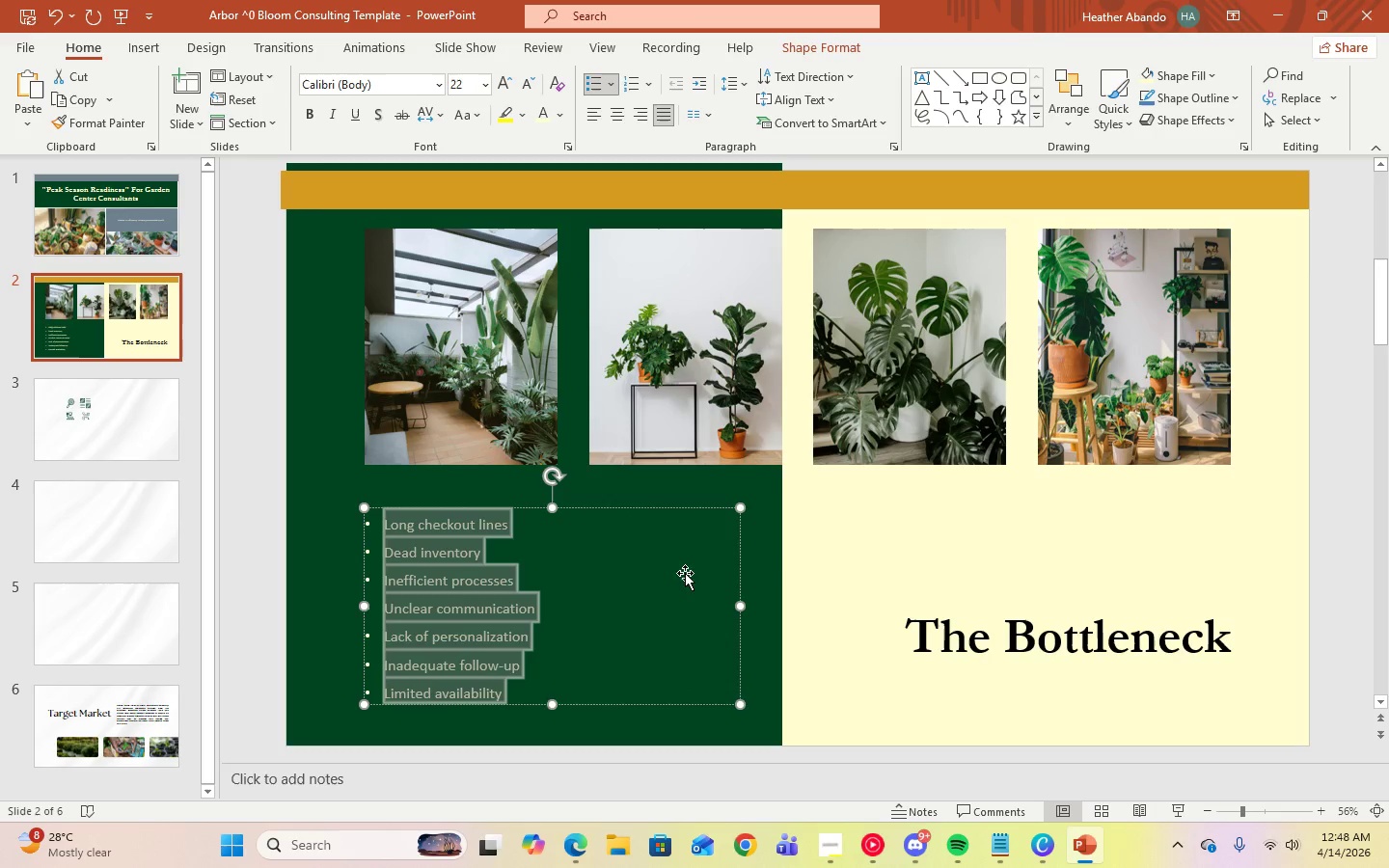 
left_click([839, 552])
 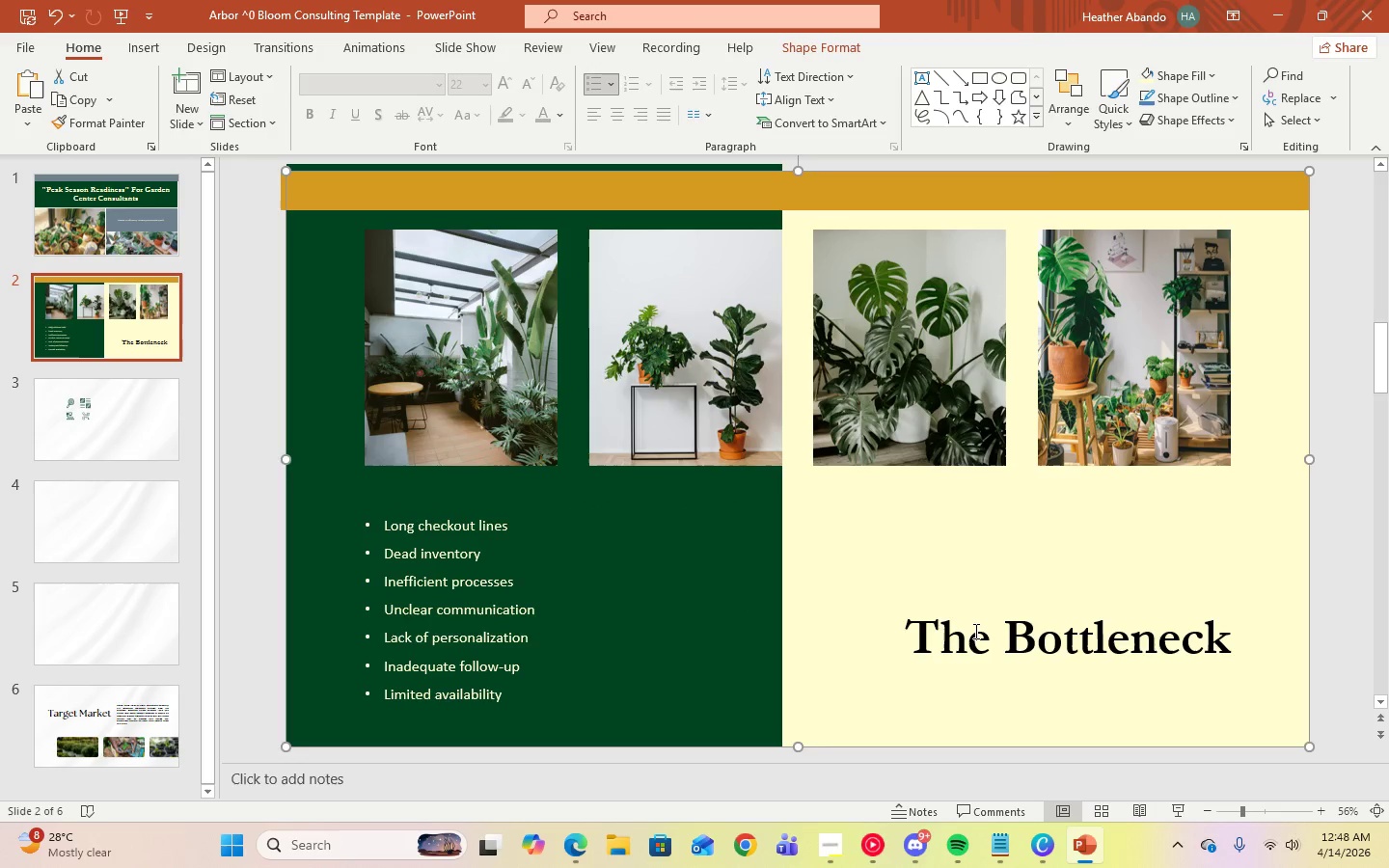 
left_click([990, 643])
 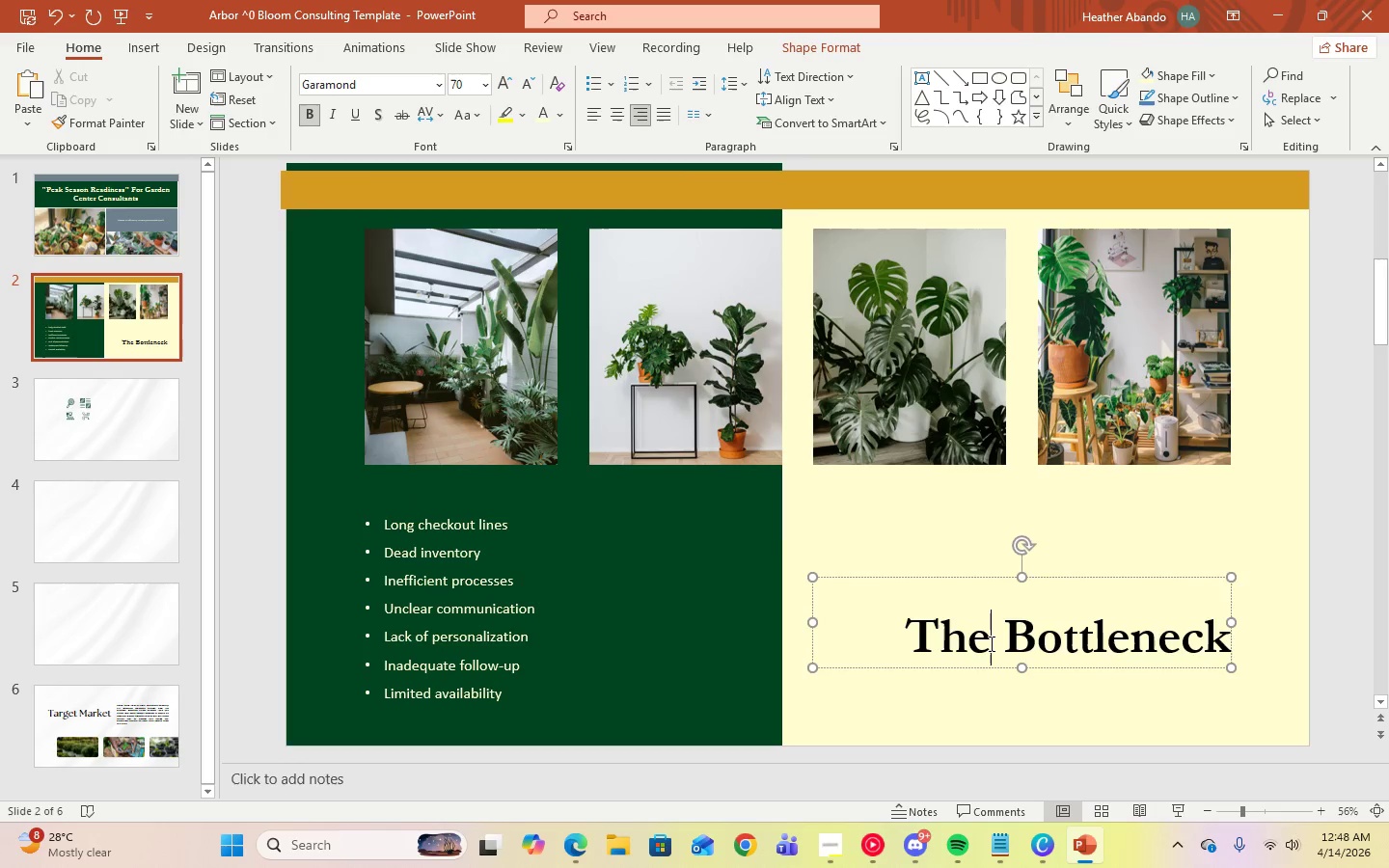 
key(Control+A)
 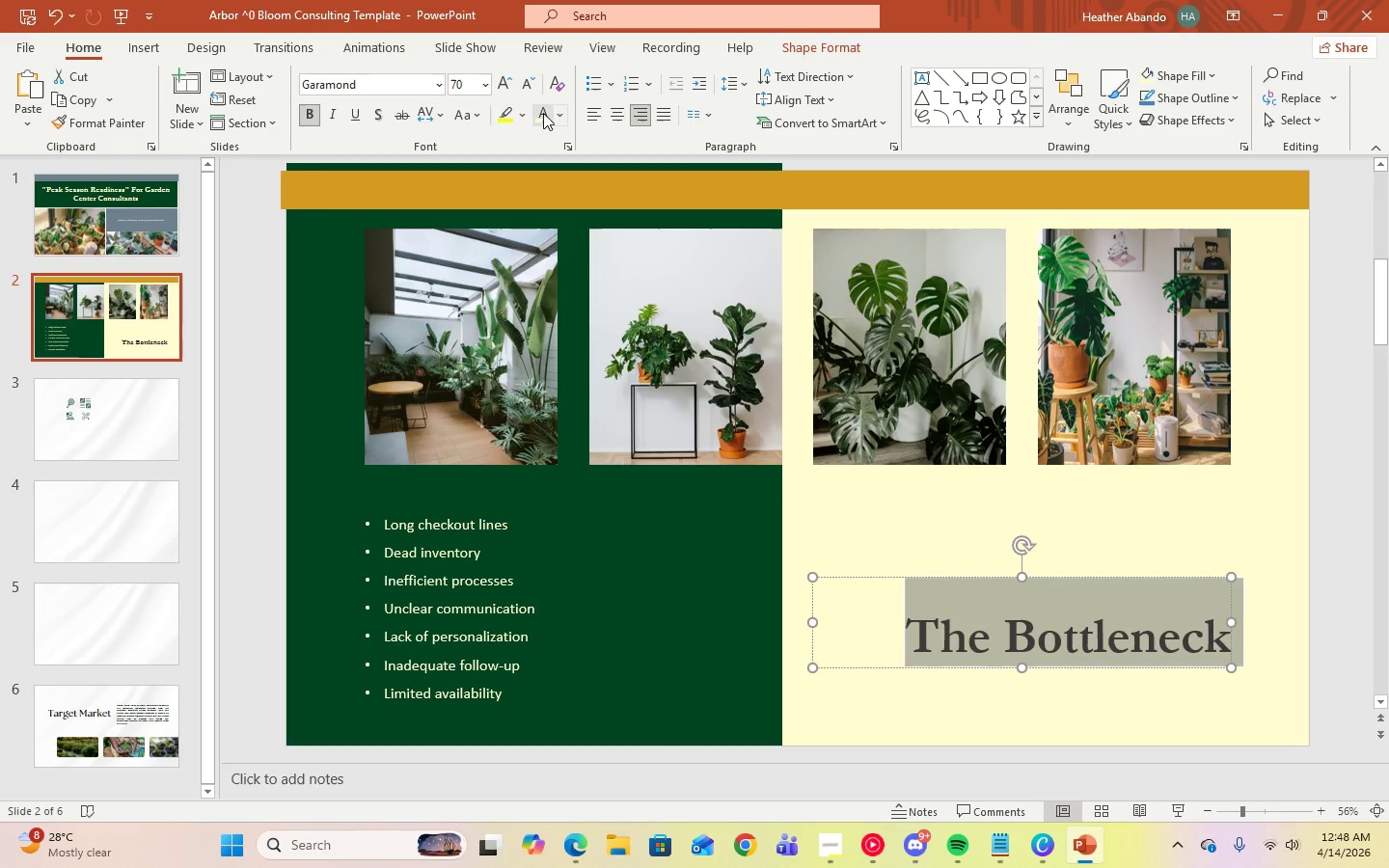 
left_click([561, 109])
 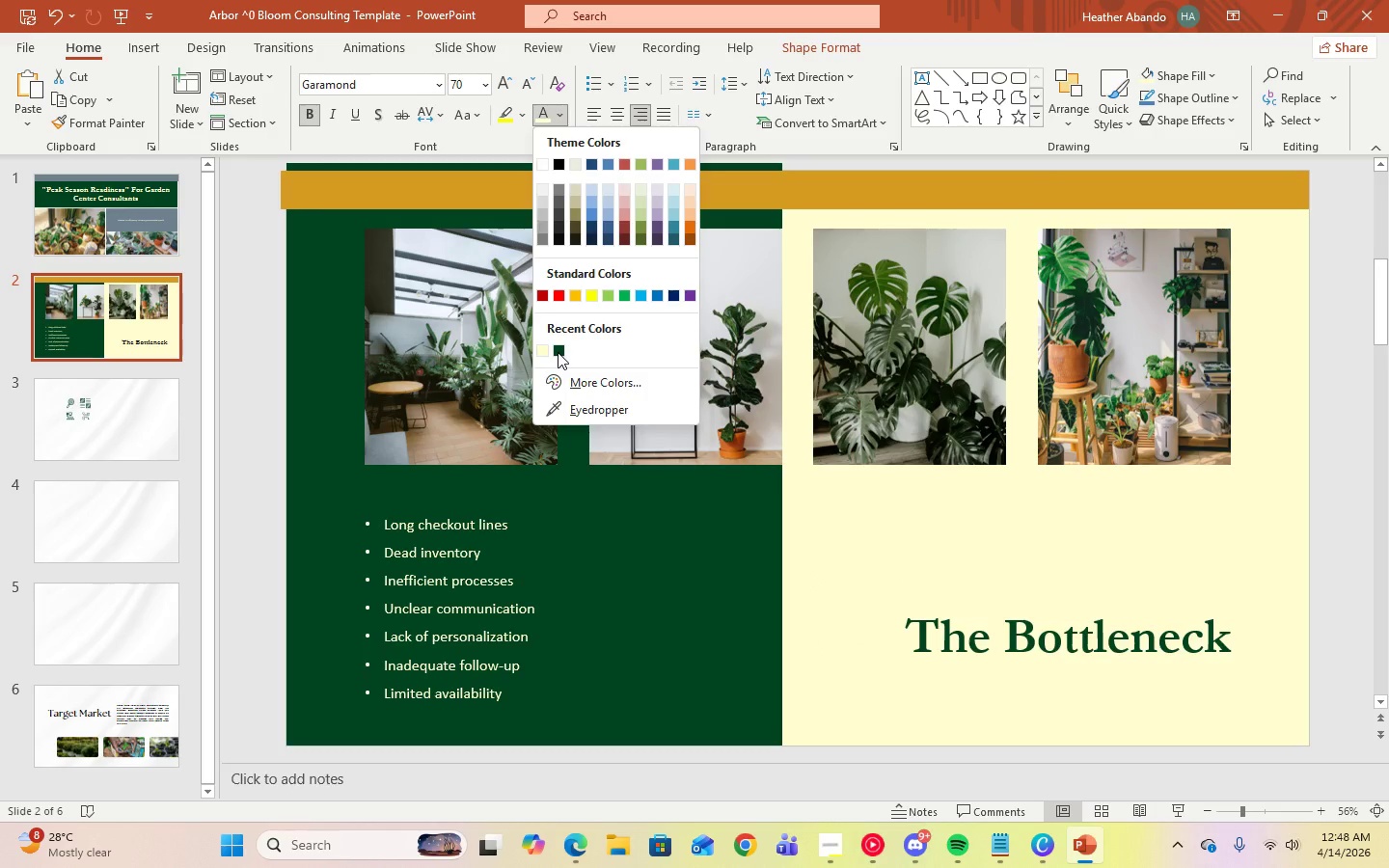 
left_click([558, 352])
 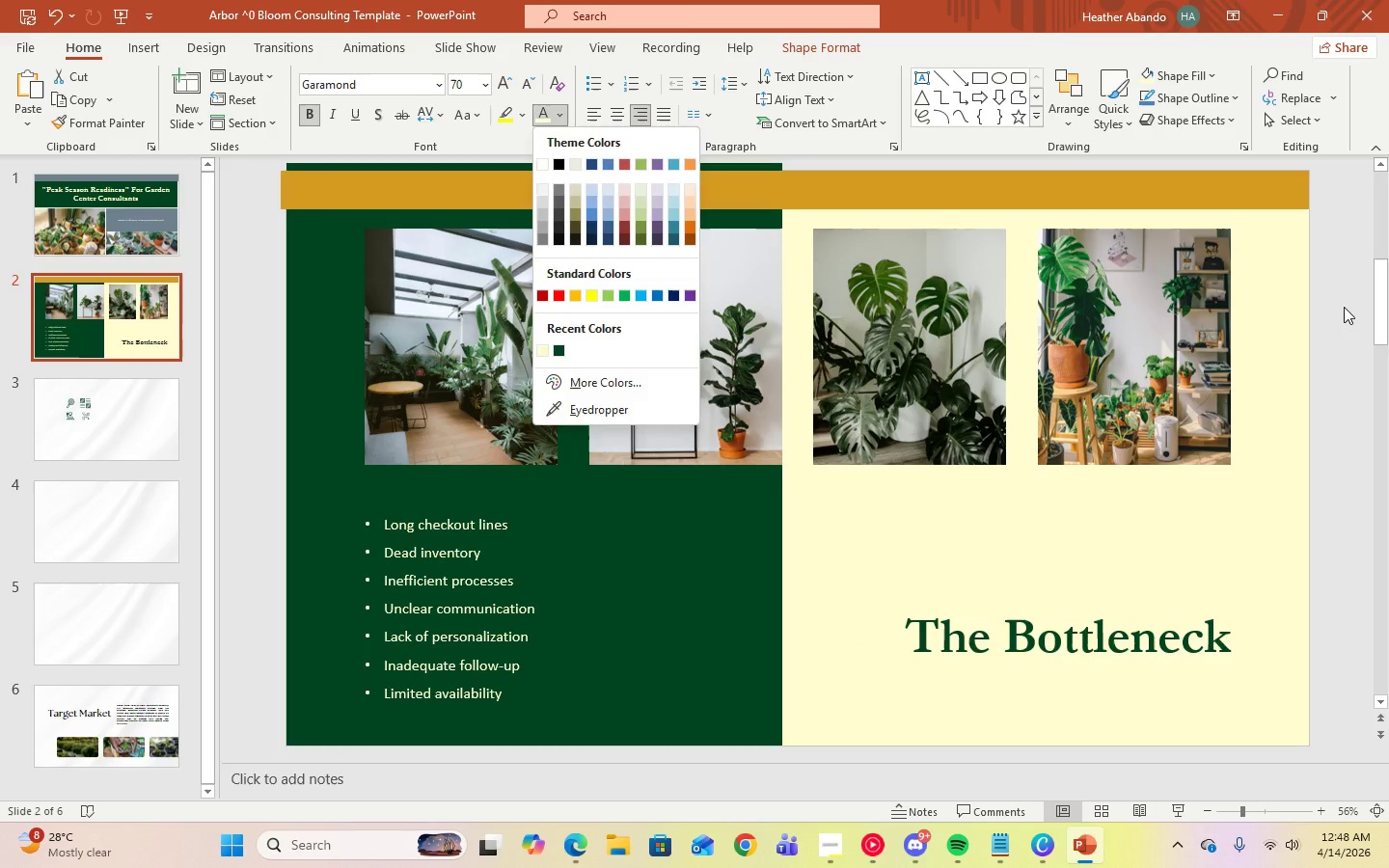 
left_click([1344, 307])
 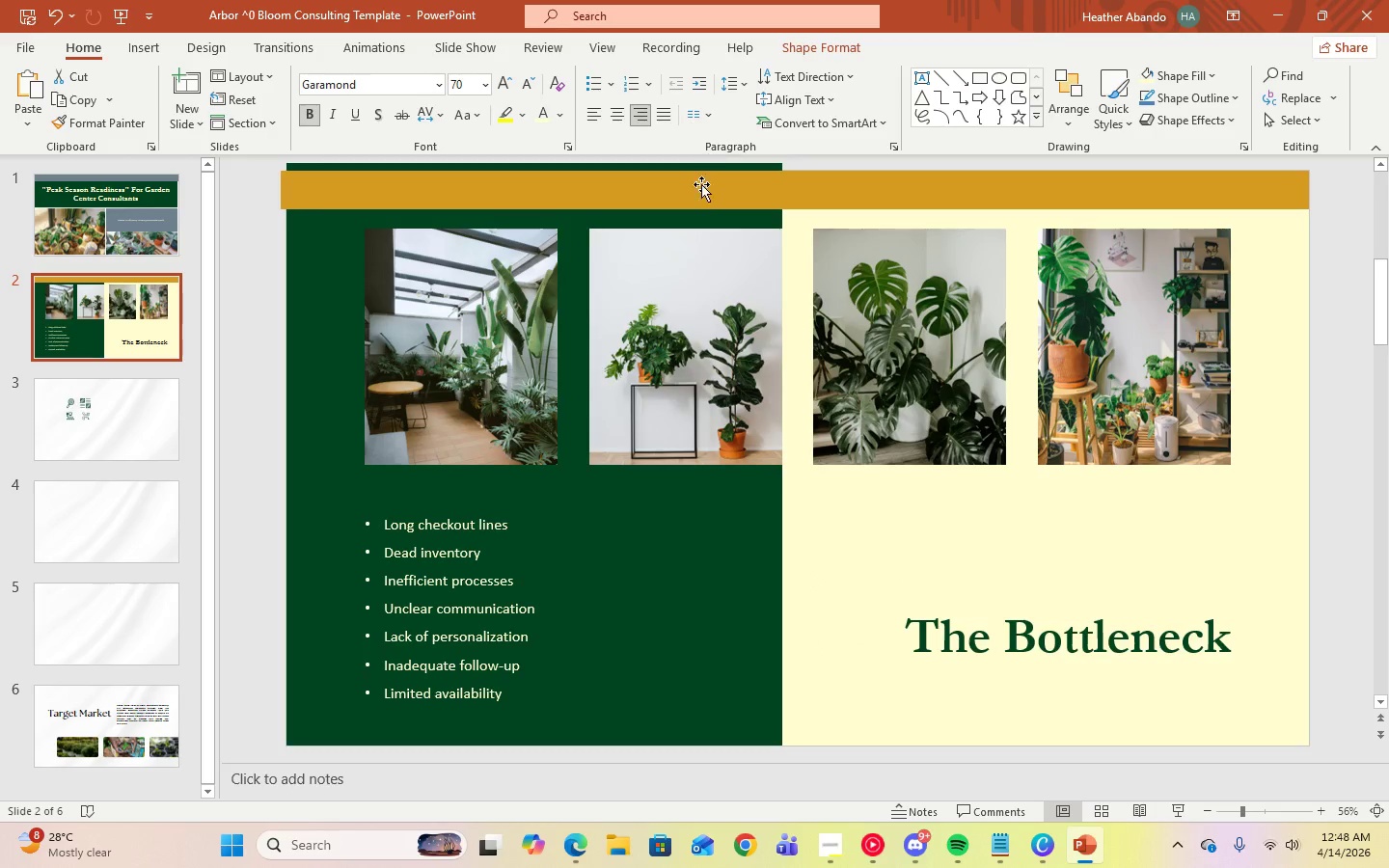 
left_click([702, 203])
 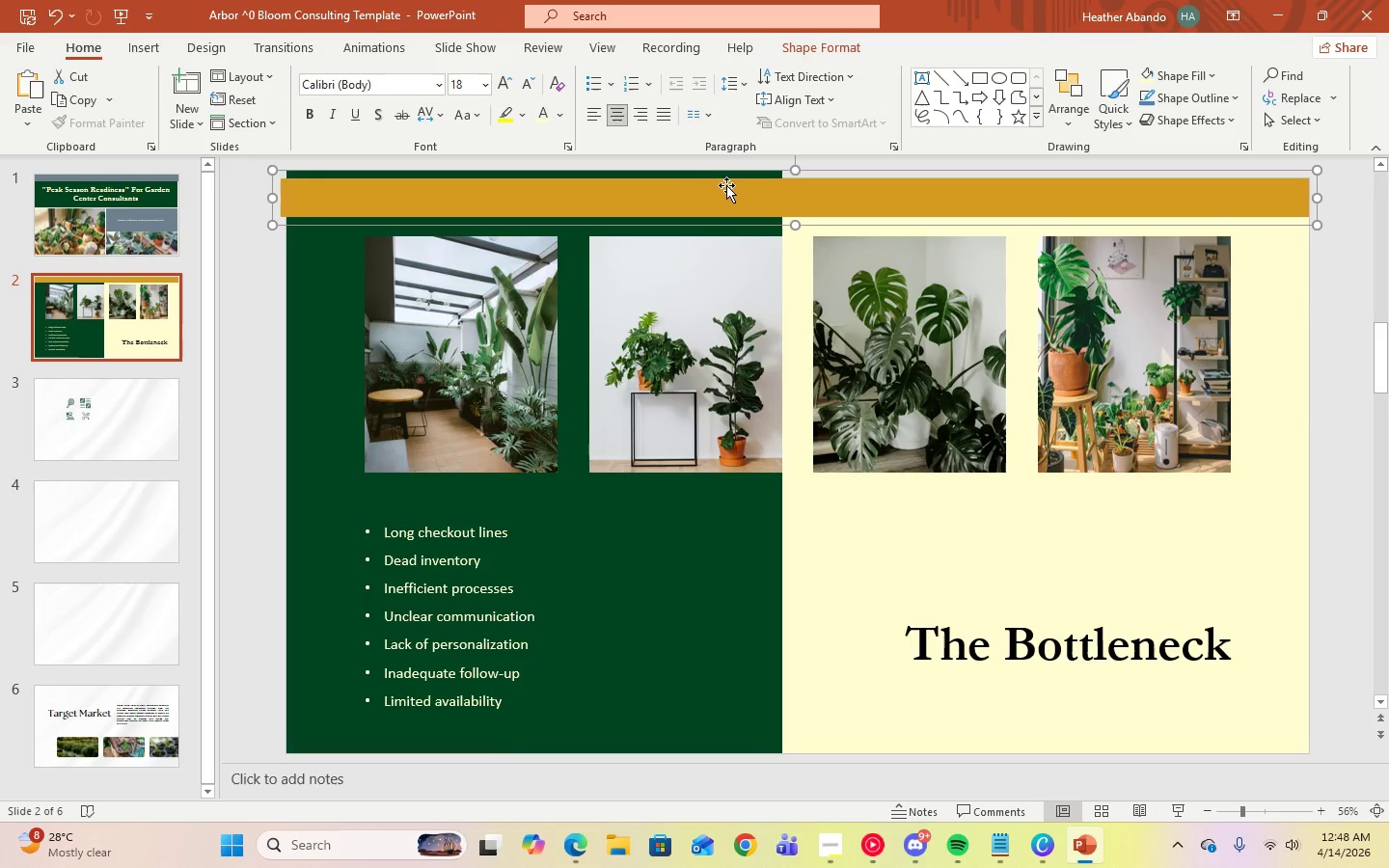 
left_click_drag(start_coordinate=[727, 187], to_coordinate=[727, 172])
 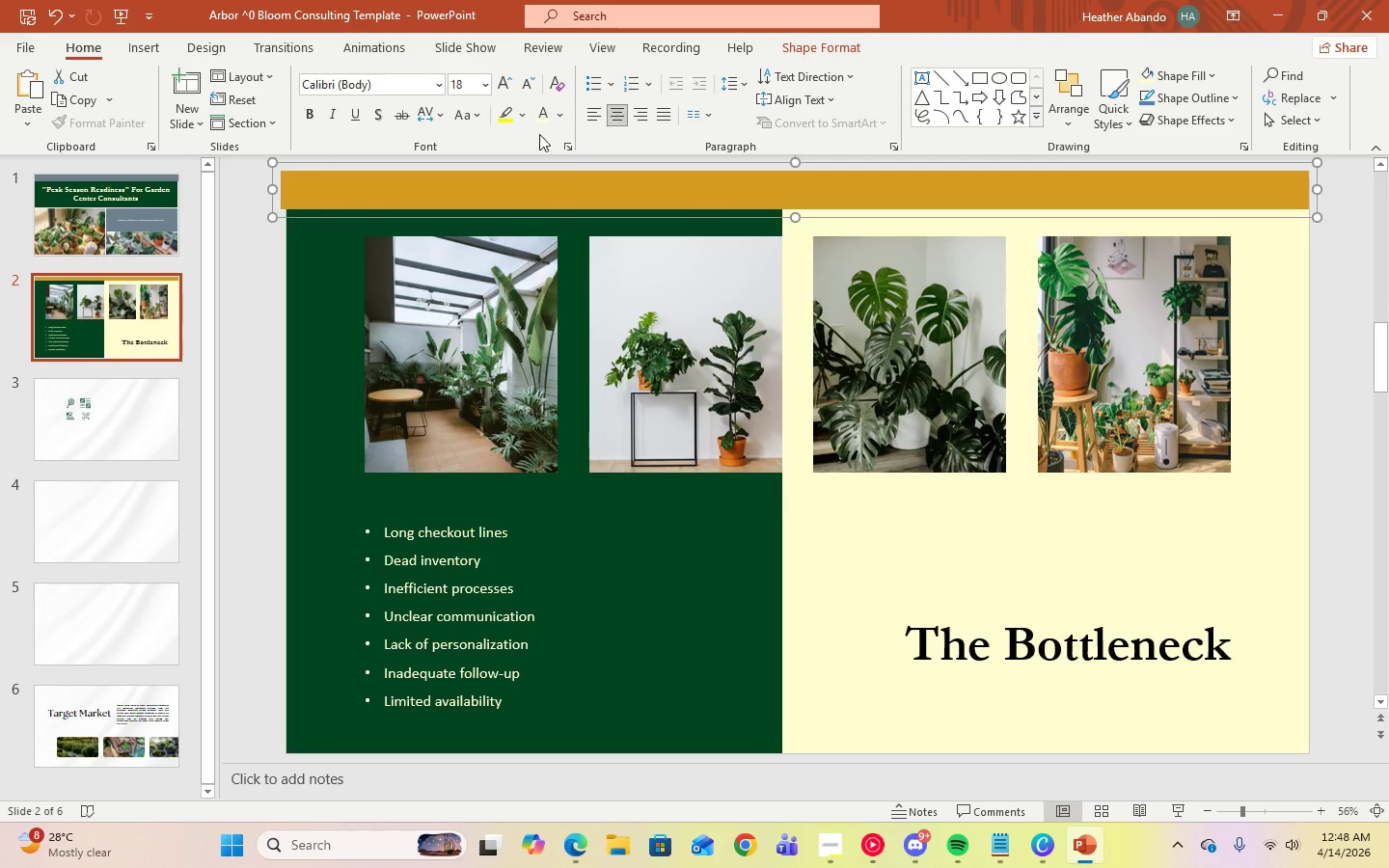 
left_click([597, 205])
 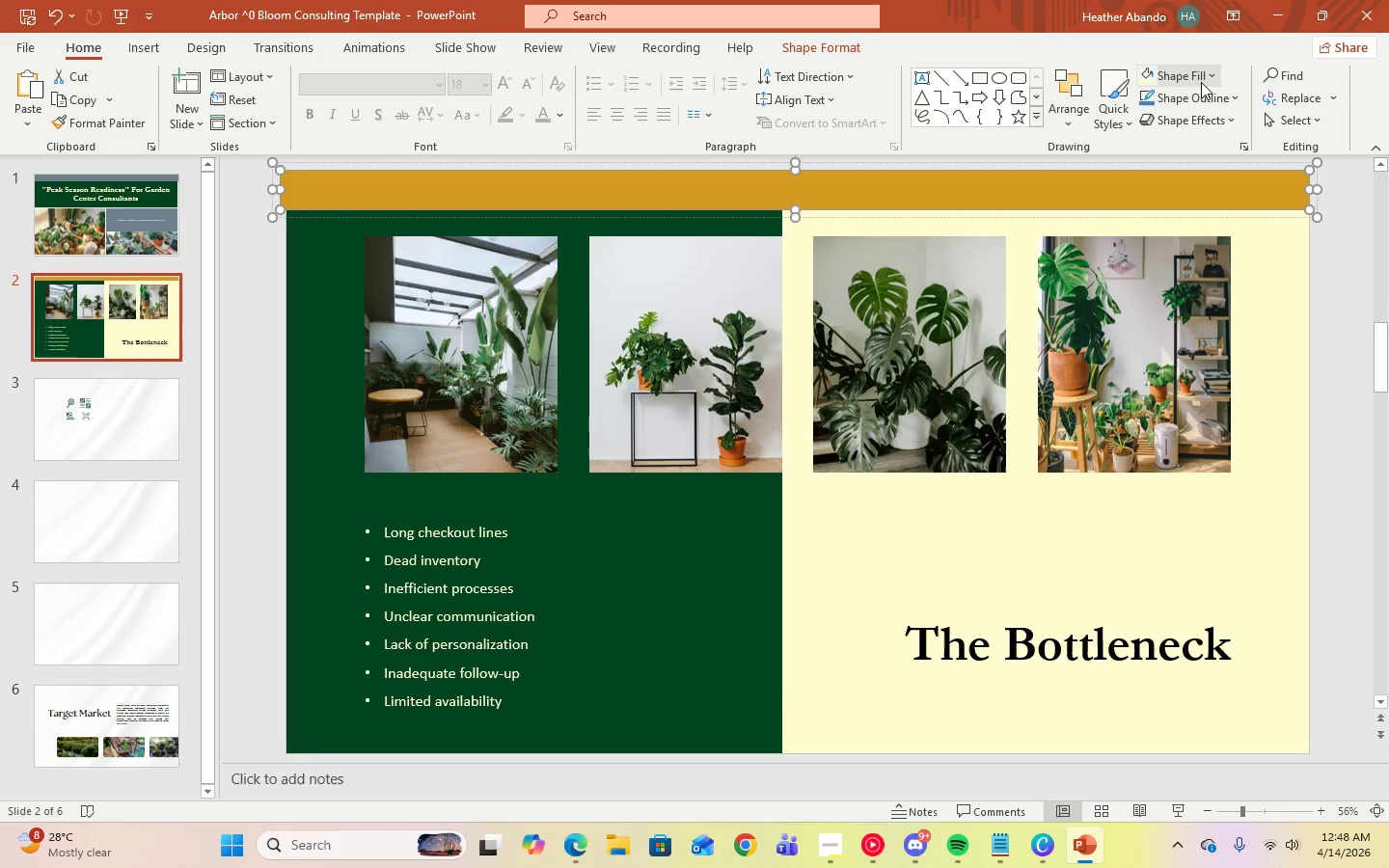 
left_click([1208, 80])
 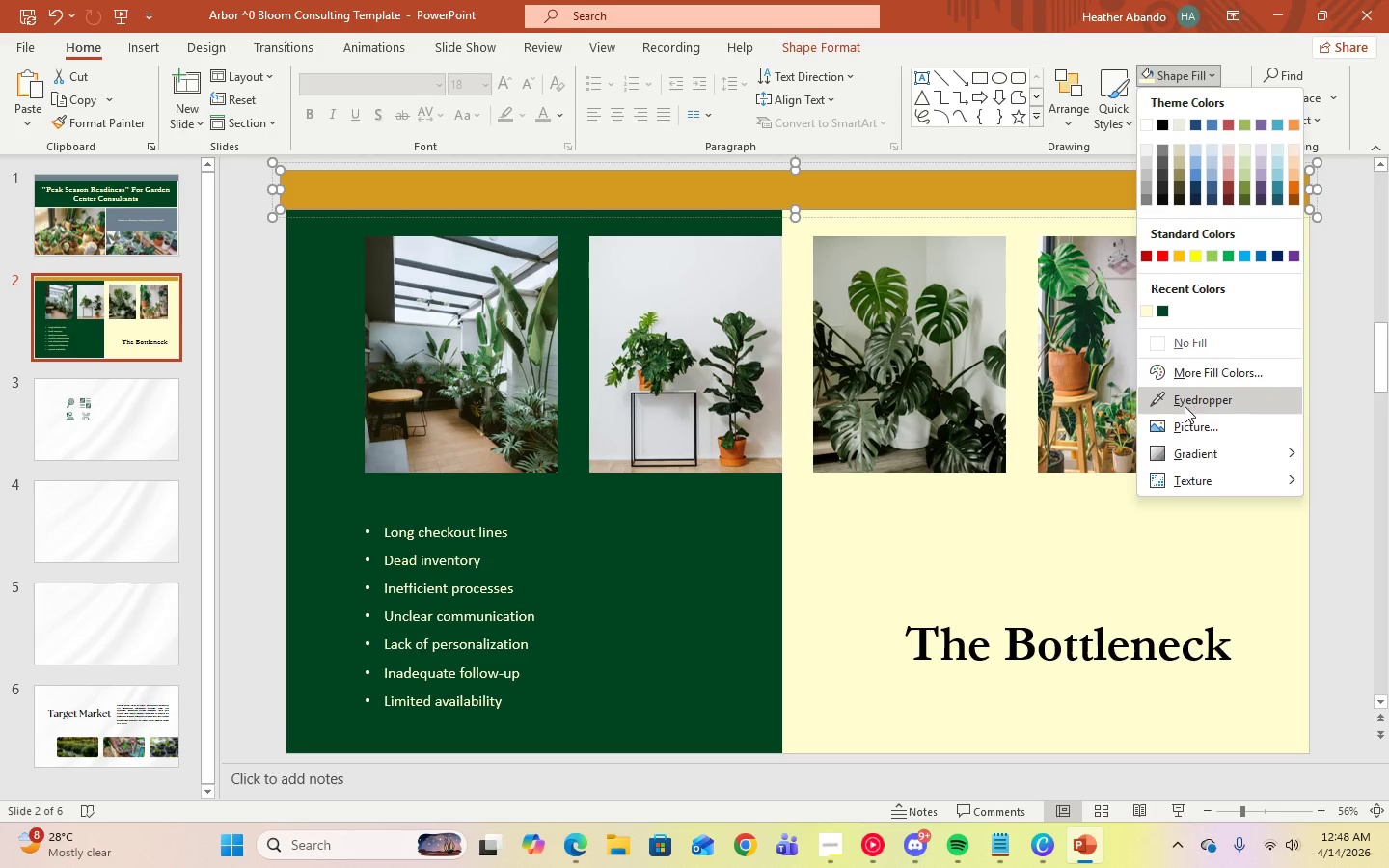 
left_click([1187, 368])
 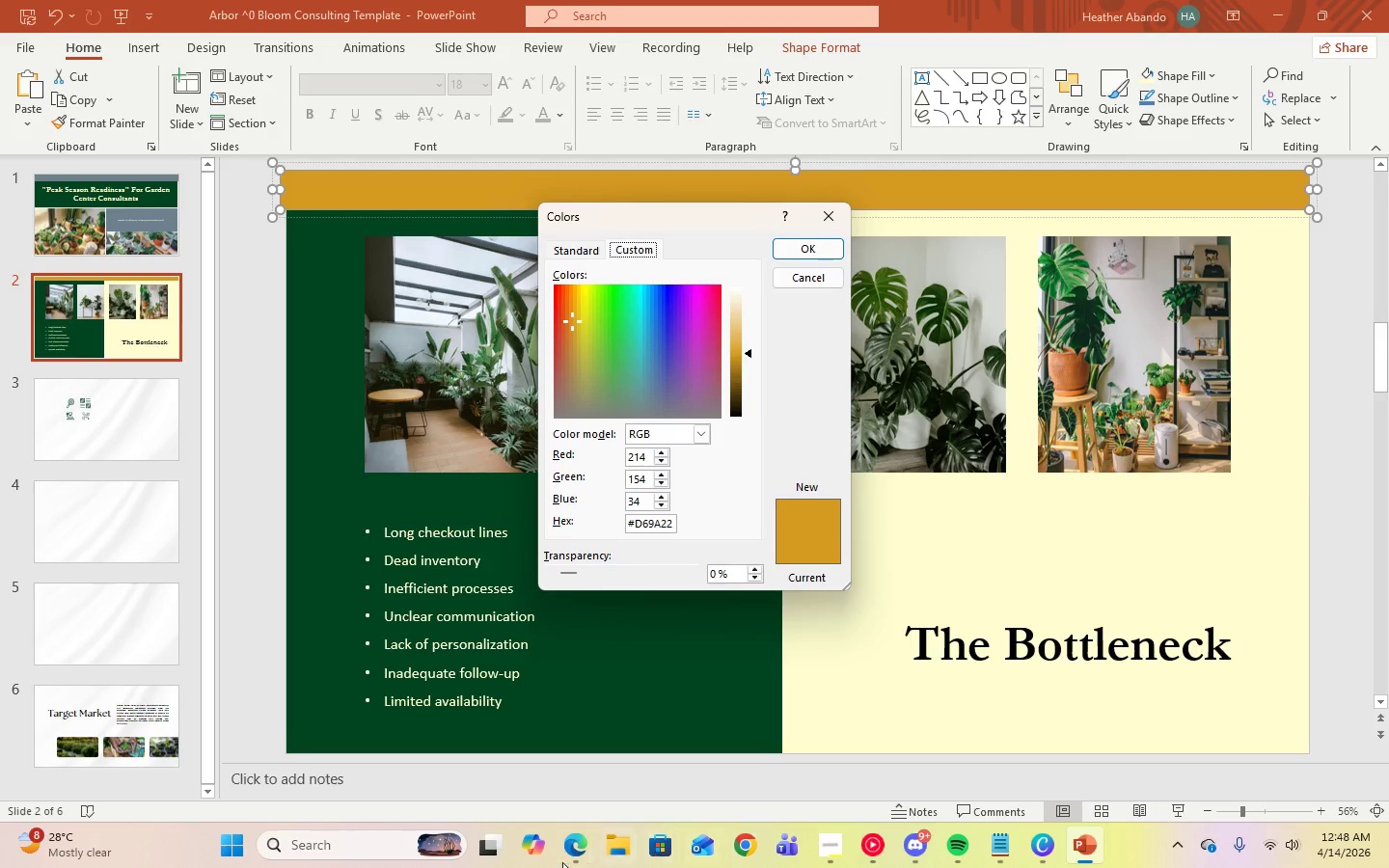 
left_click([577, 855])
 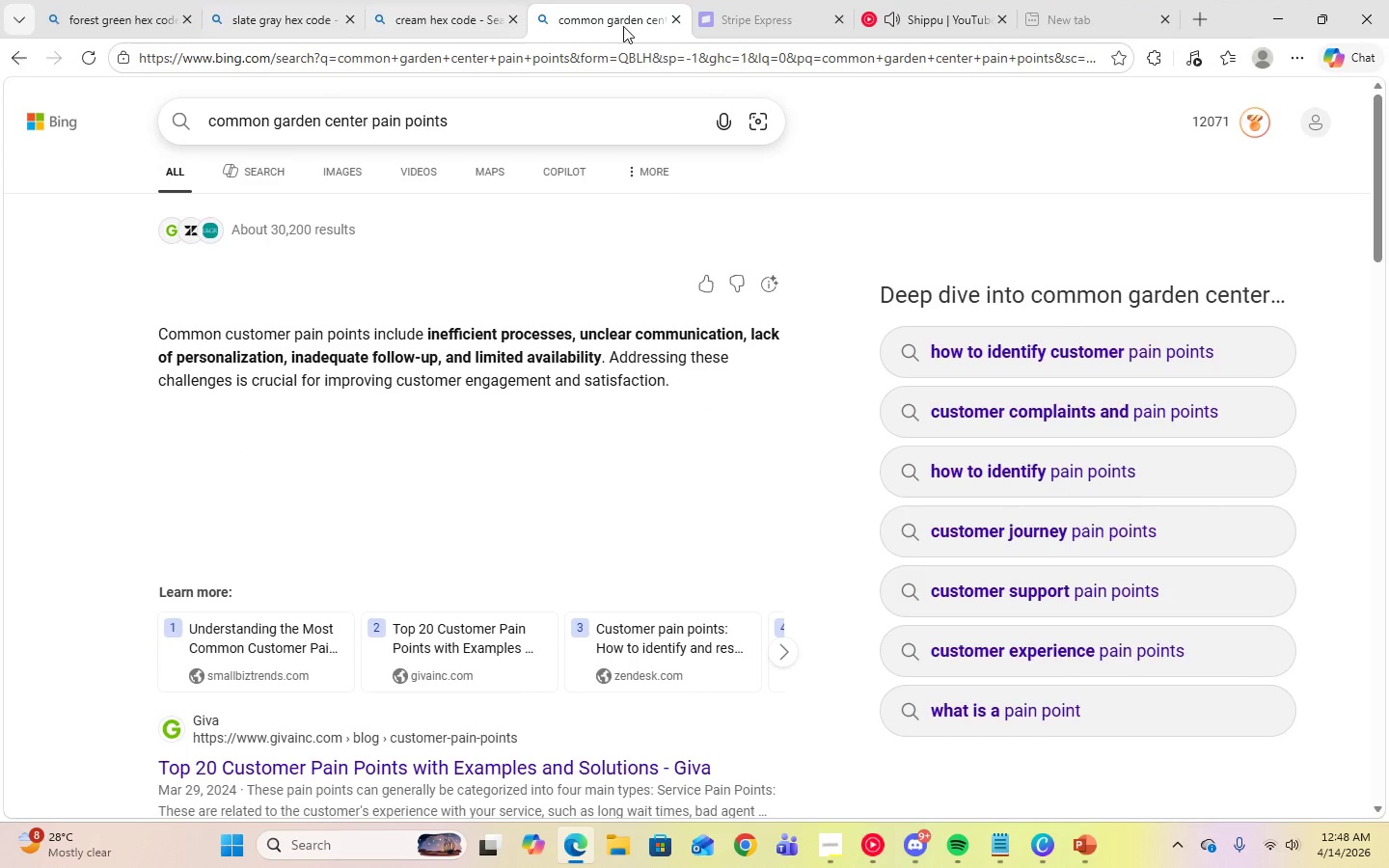 
mouse_move([677, 114])
 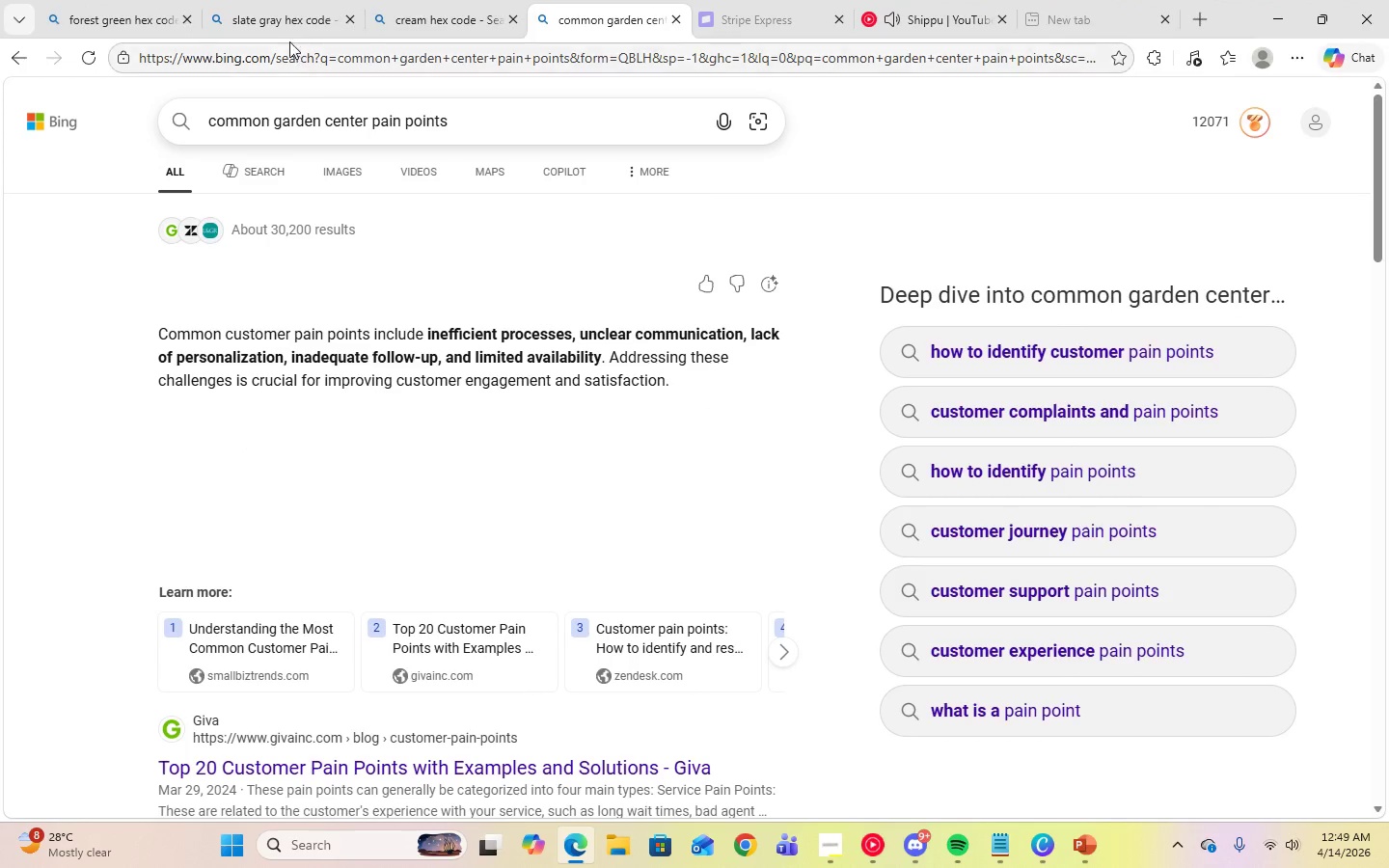 
left_click([278, 27])
 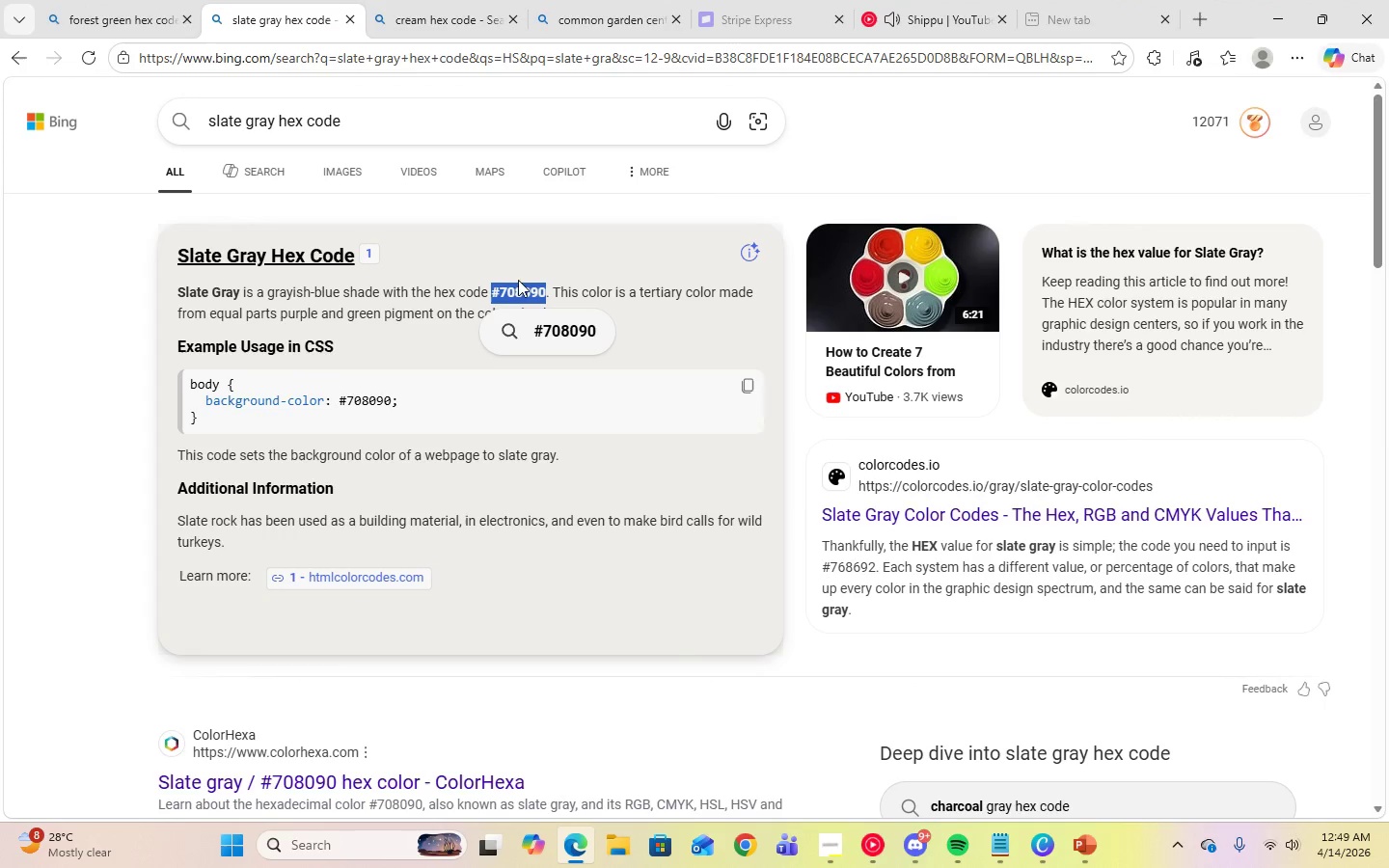 
right_click([518, 285])
 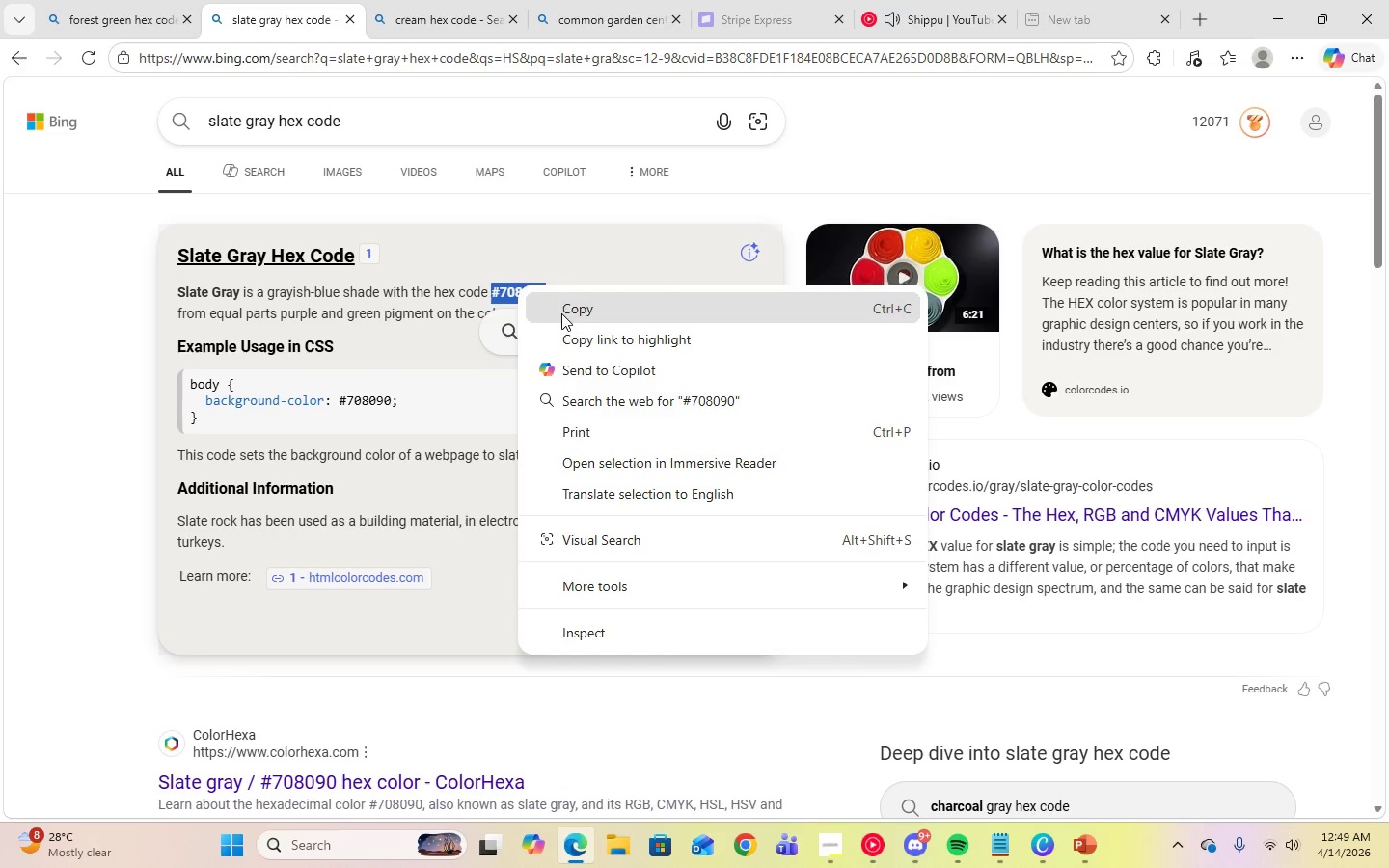 
left_click([561, 313])
 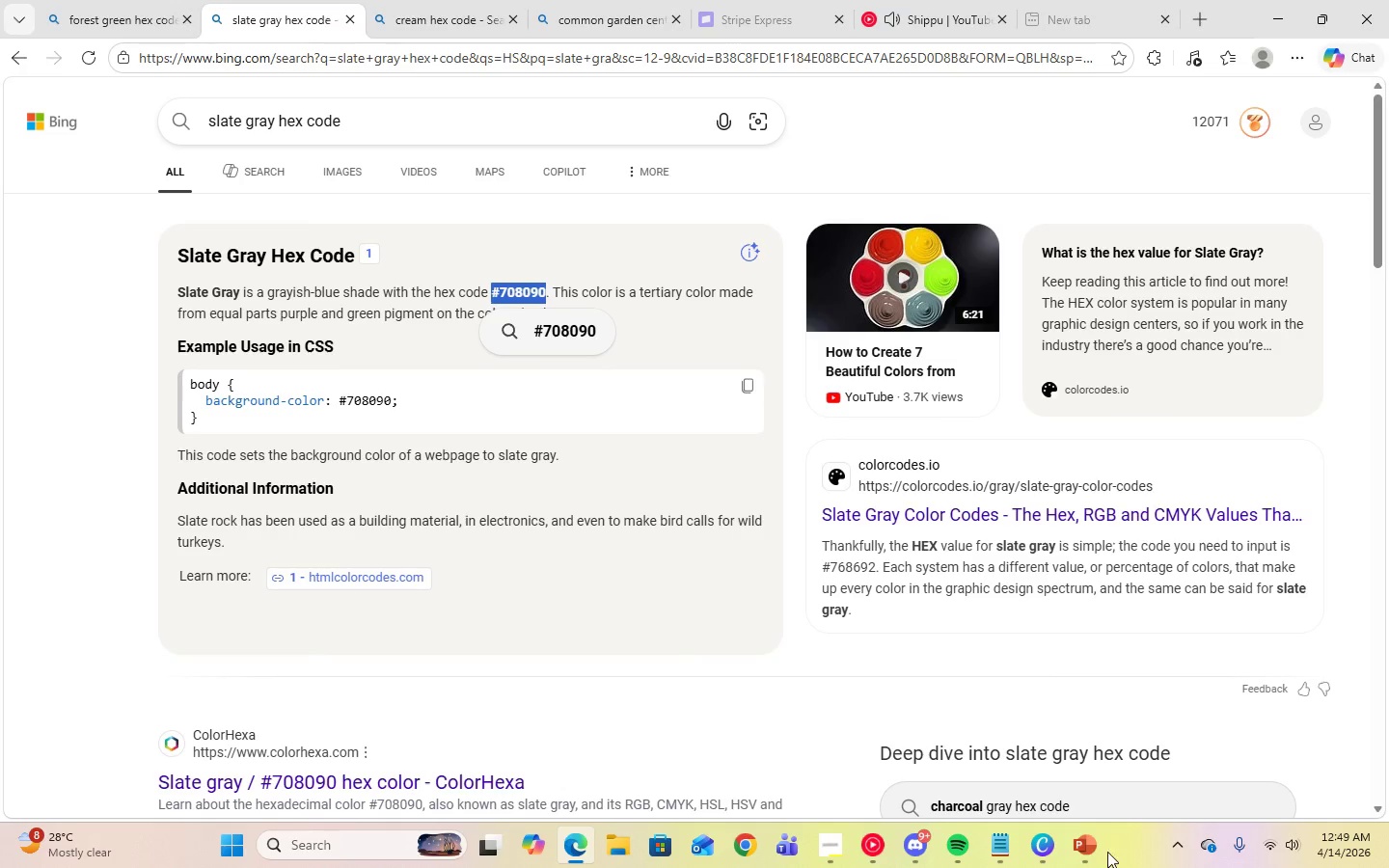 
left_click([1083, 851])
 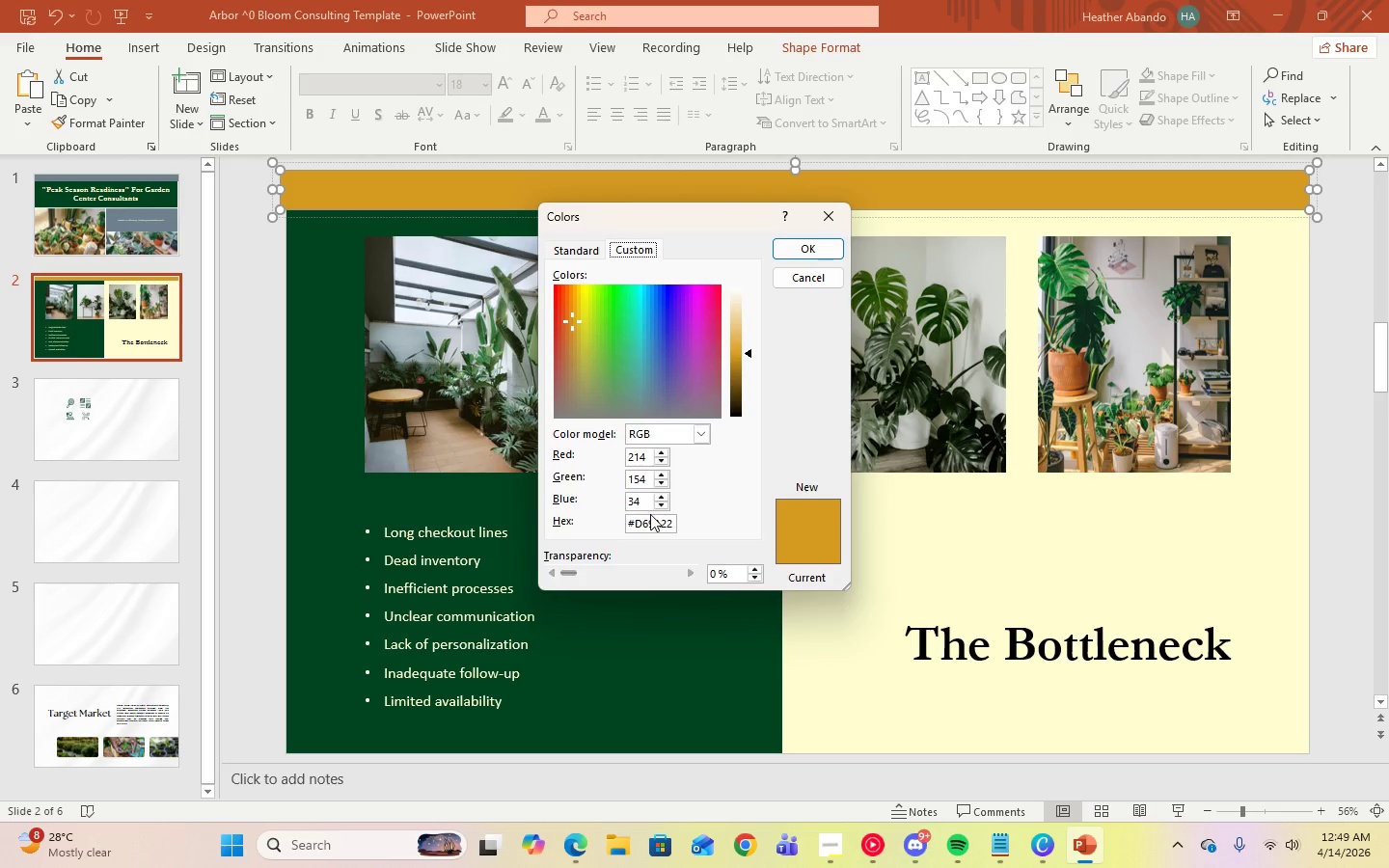 
left_click([651, 521])
 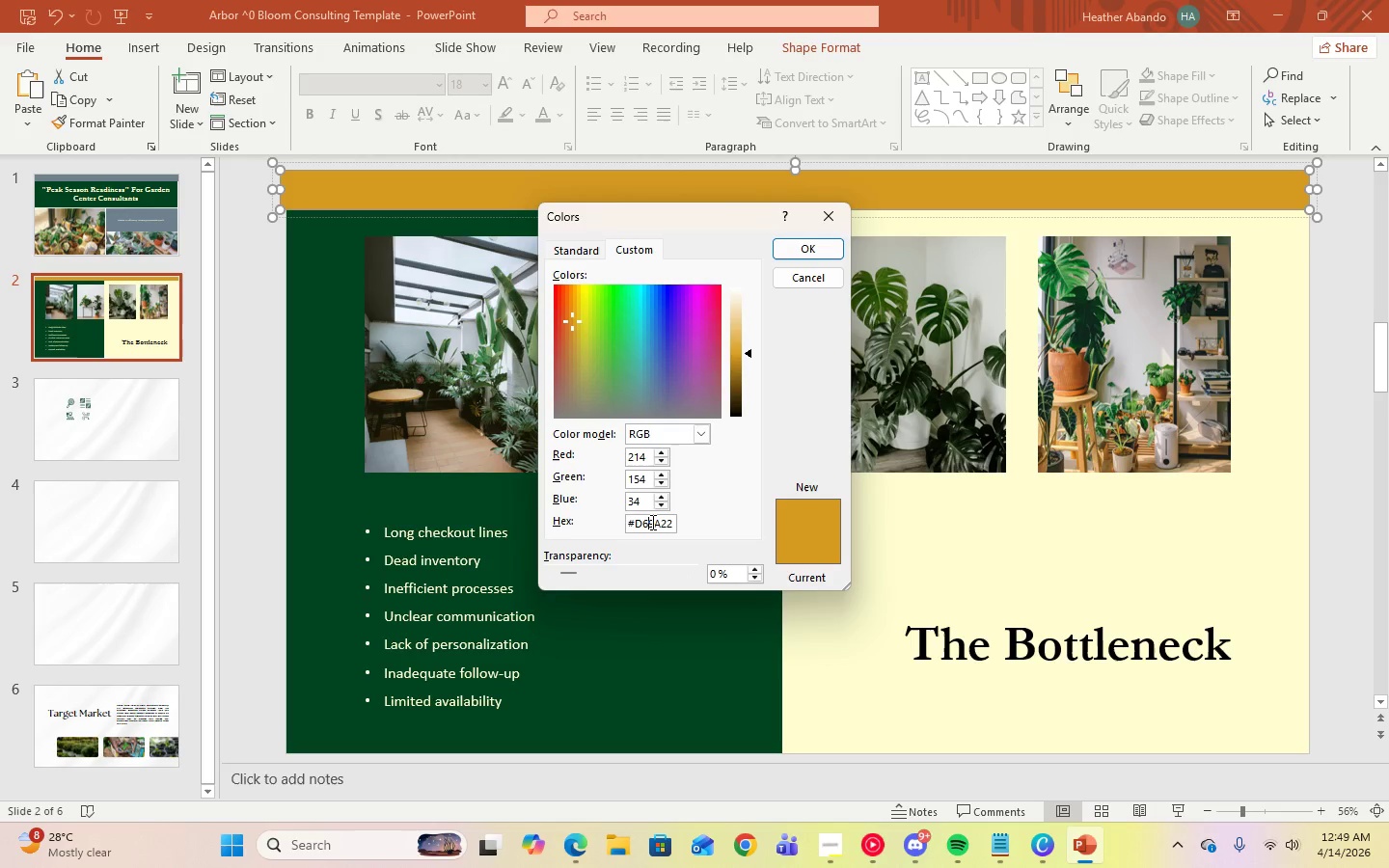 
key(Control+A)
 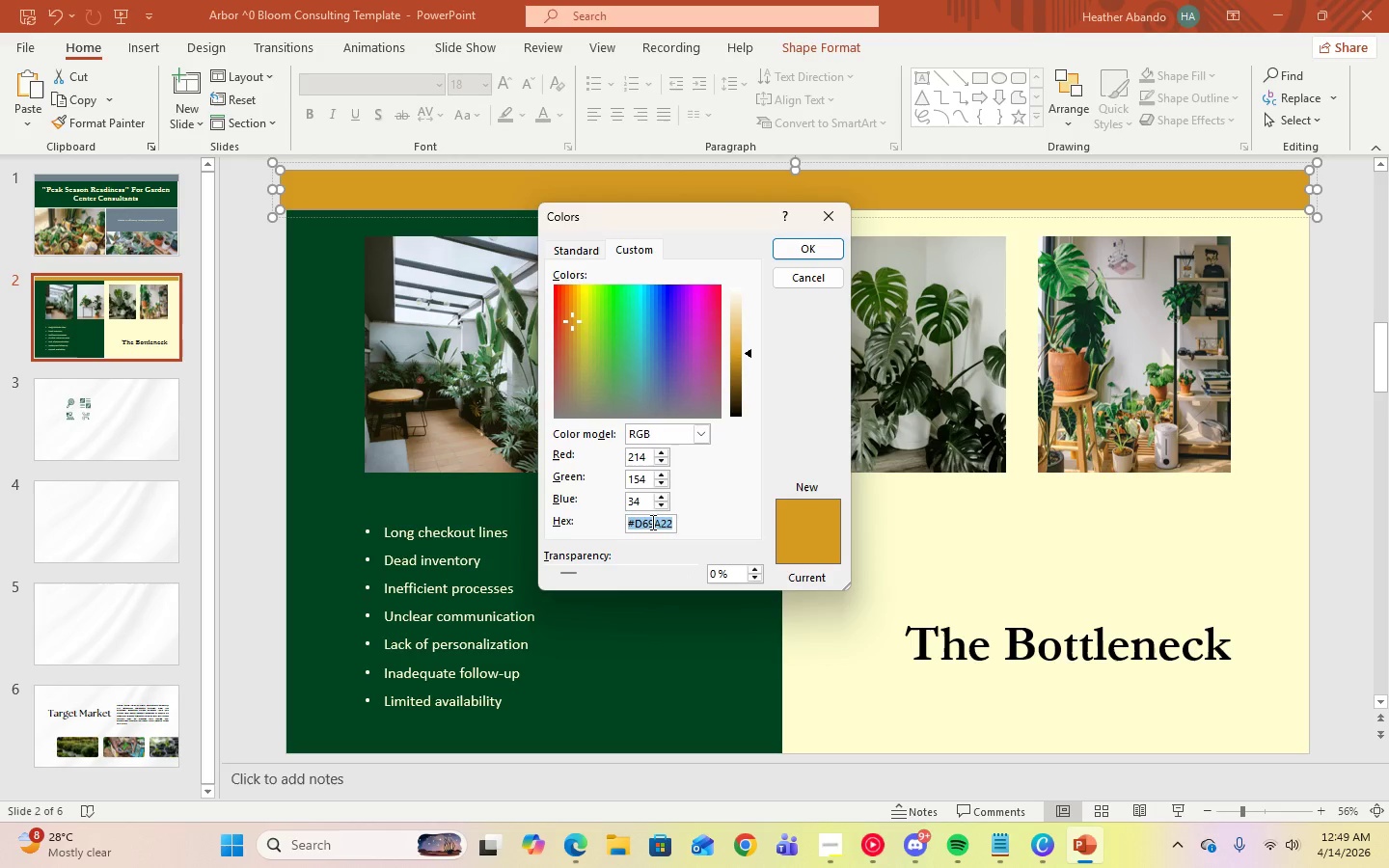 
key(Control+V)
 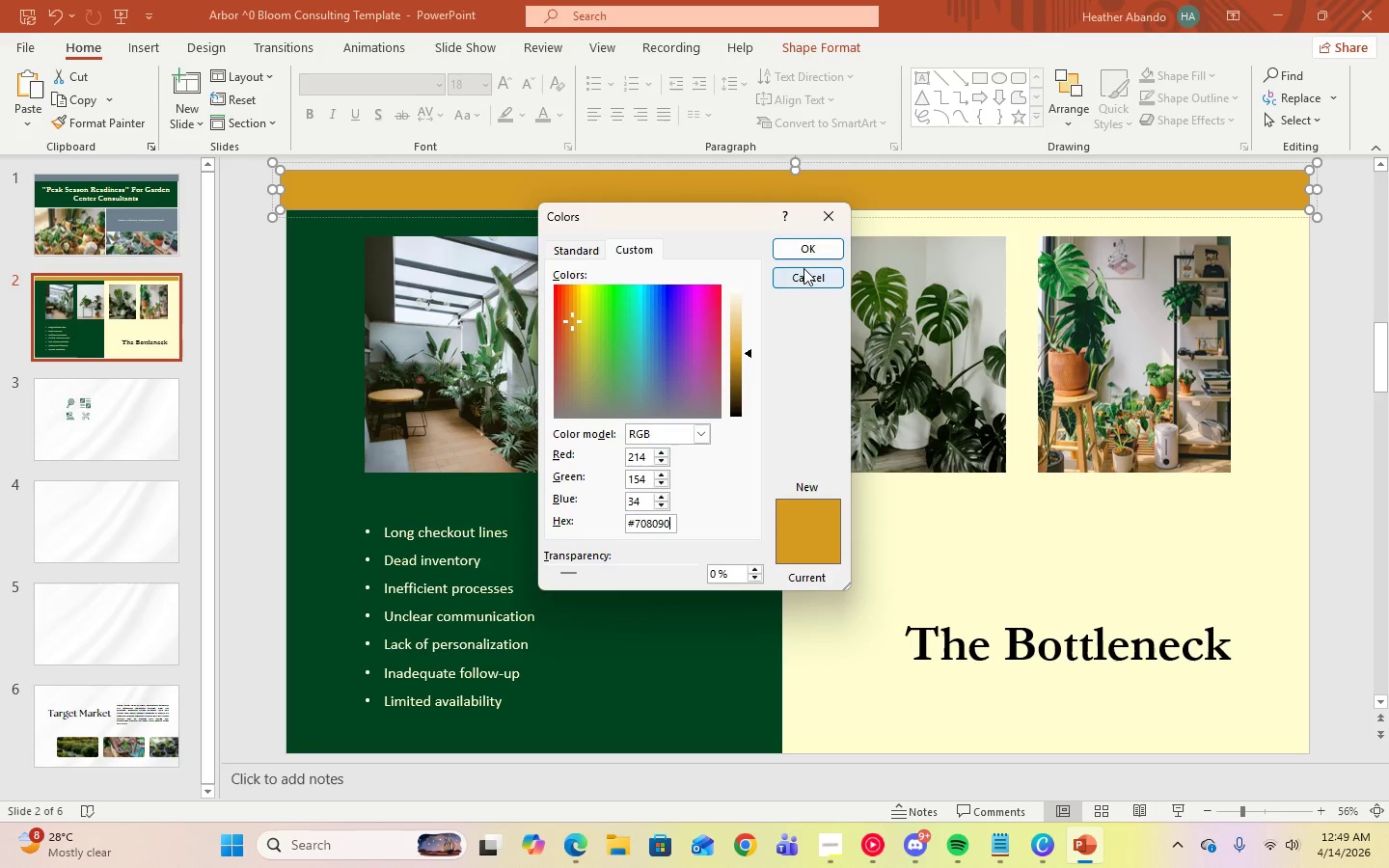 
left_click([806, 252])
 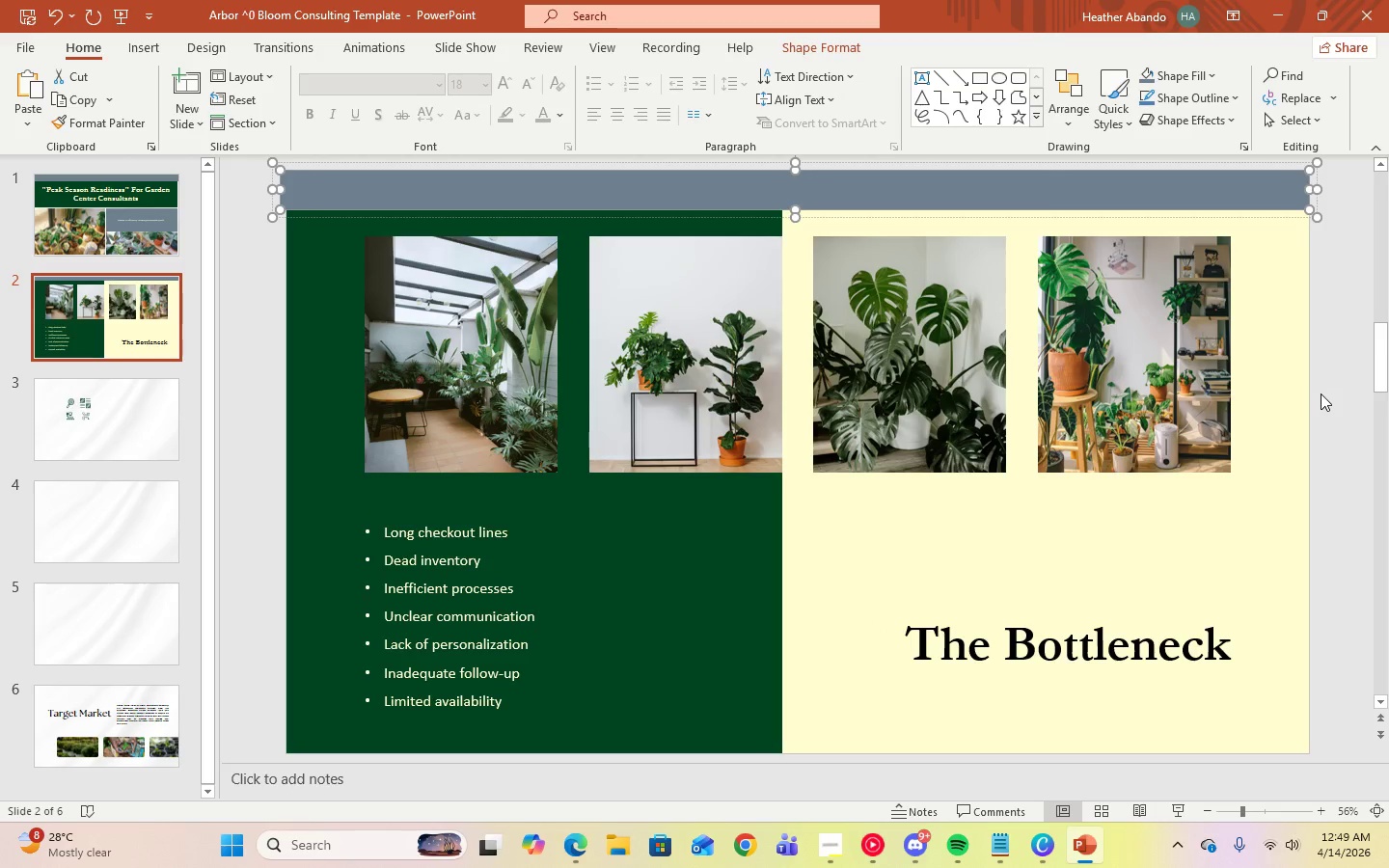 
left_click([1321, 393])
 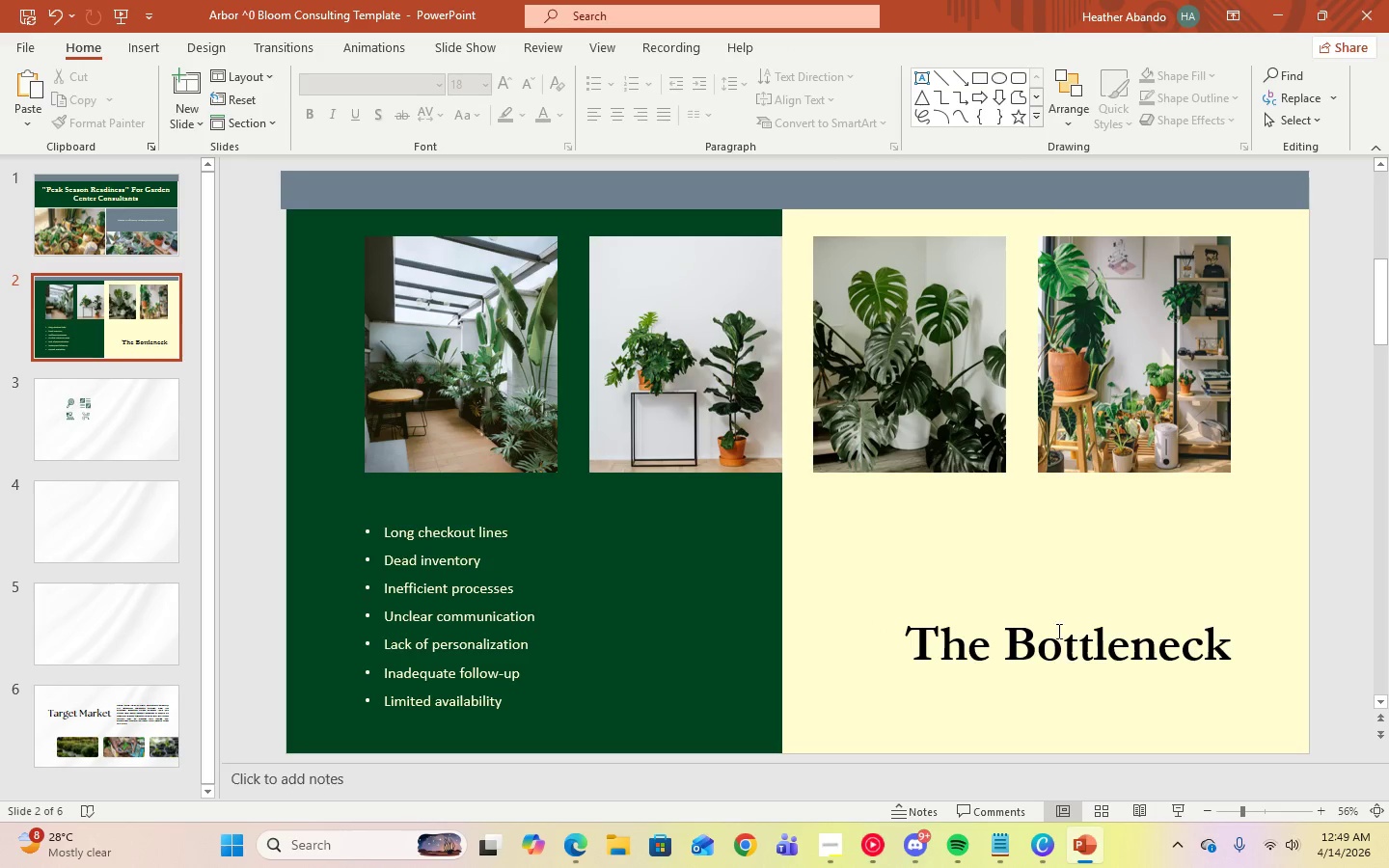 
left_click([1055, 640])
 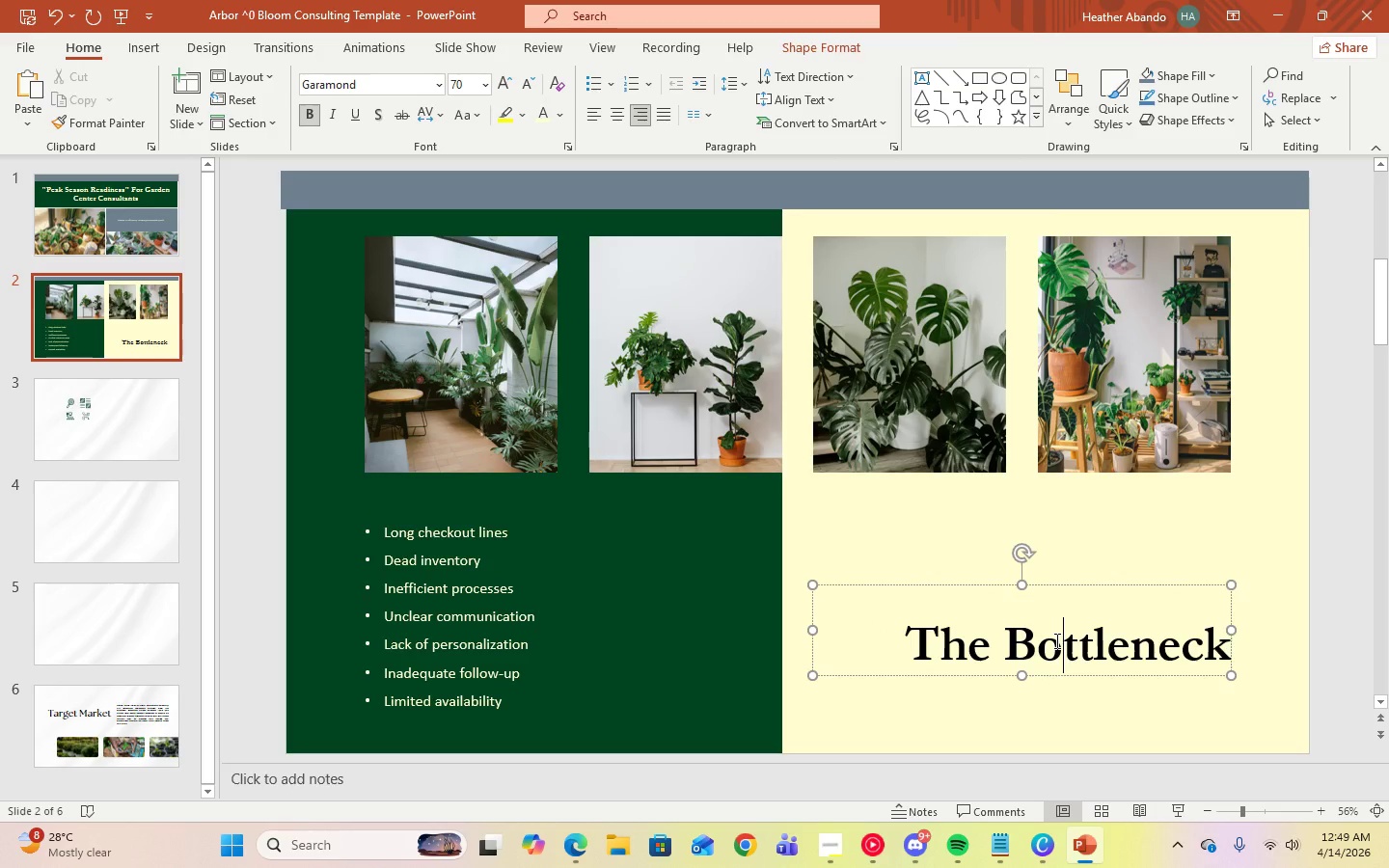 
key(Control+A)
 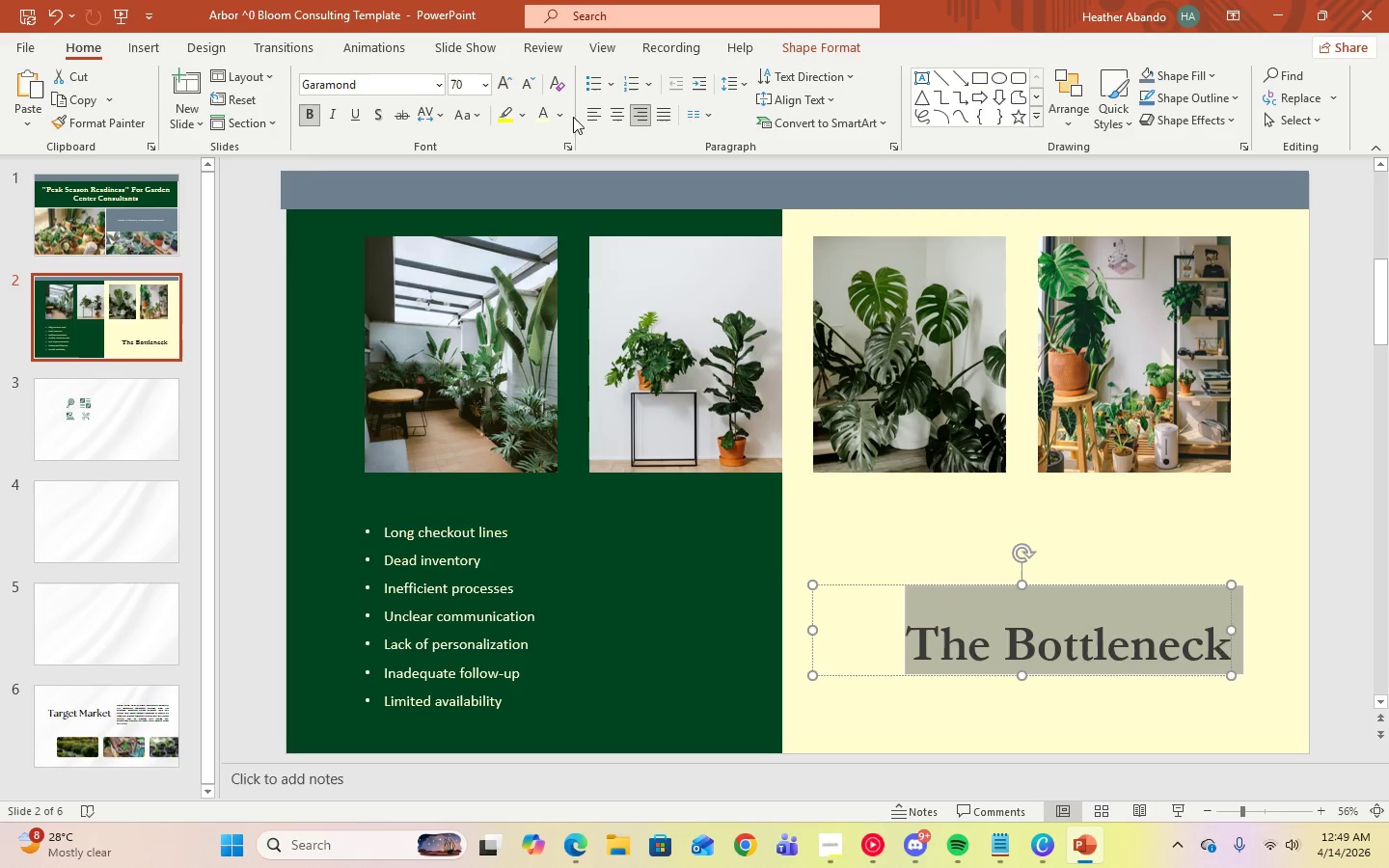 
left_click([562, 117])
 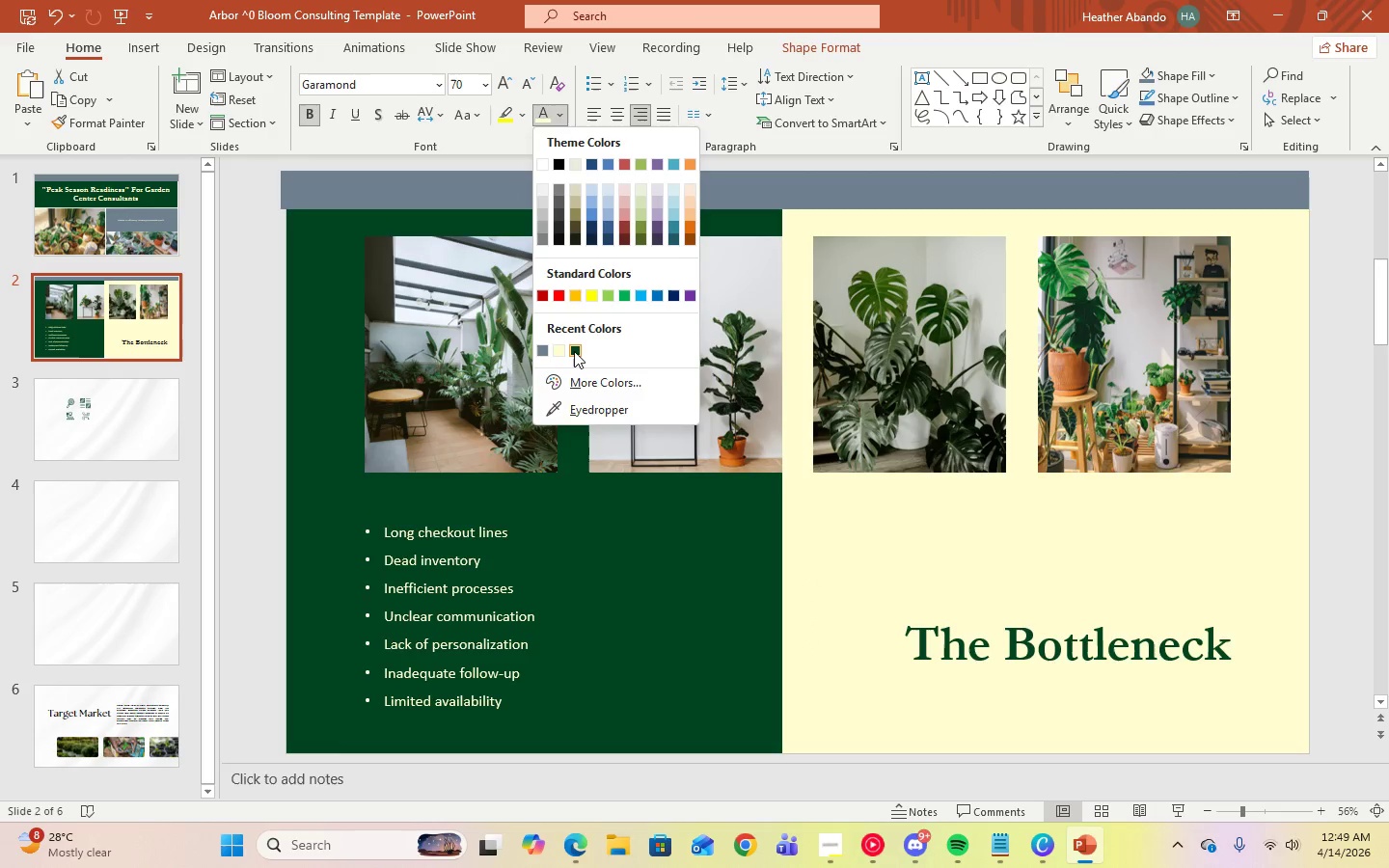 
left_click([574, 351])
 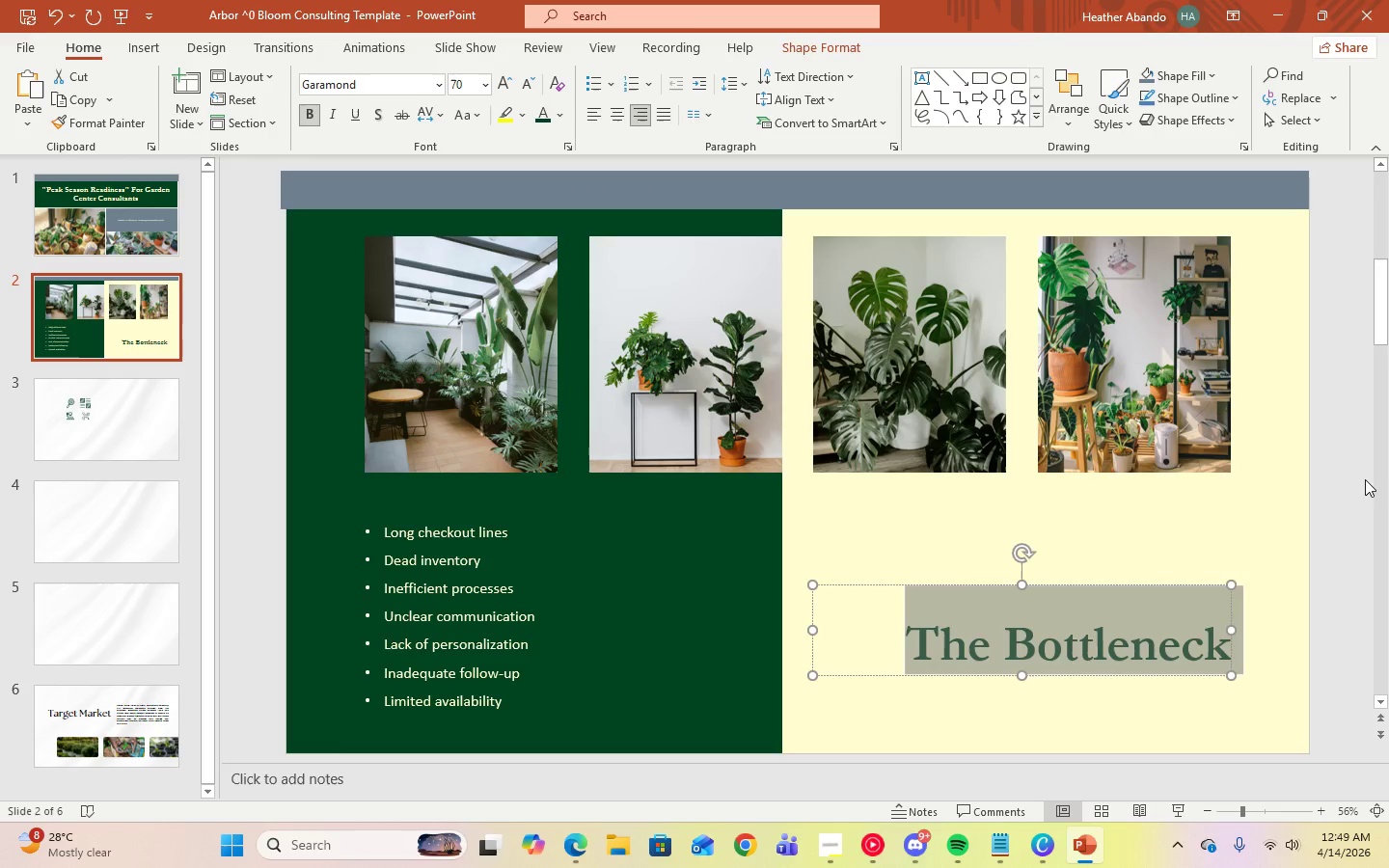 
left_click([1385, 480])
 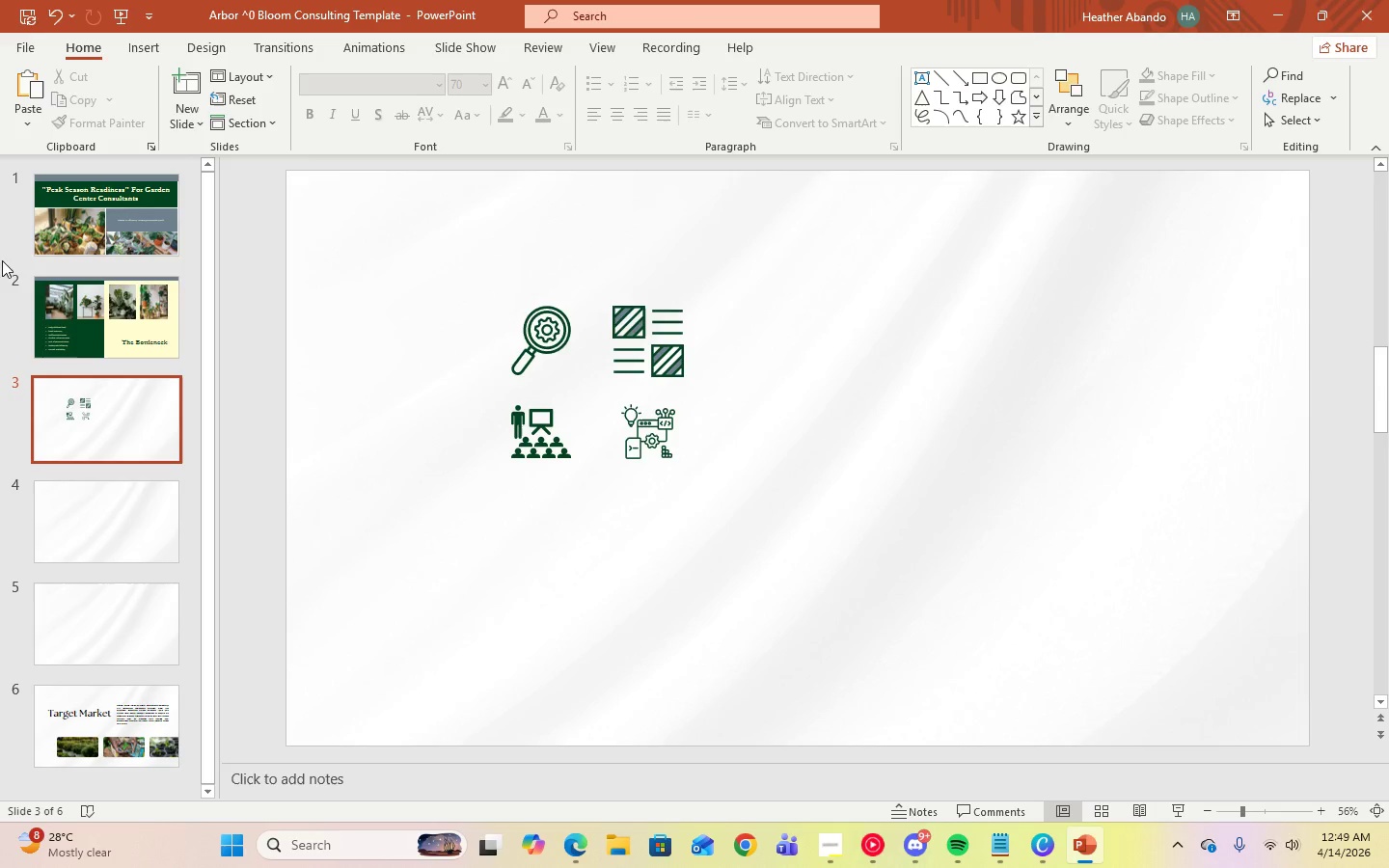 
left_click([104, 332])
 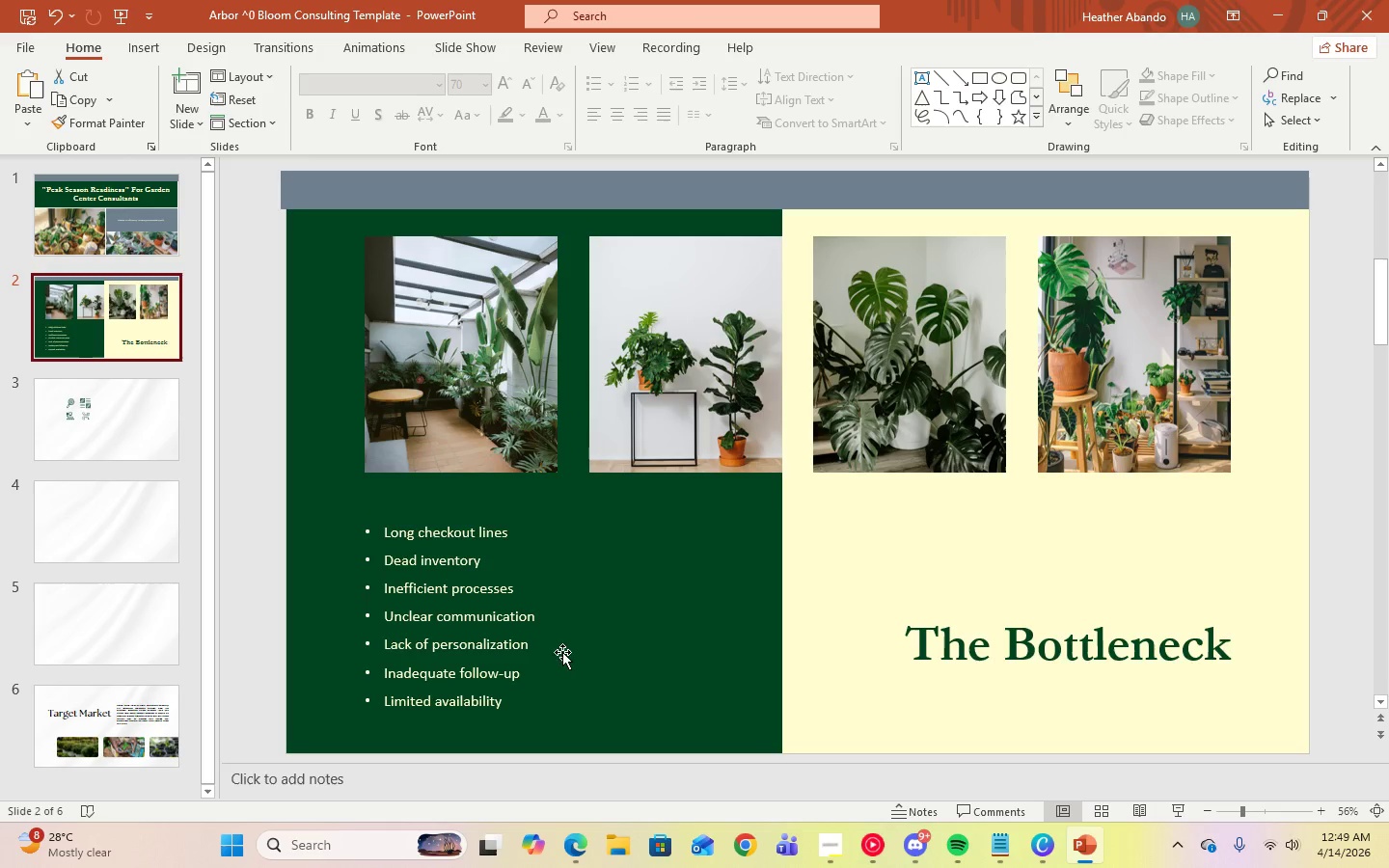 
left_click([98, 446])
 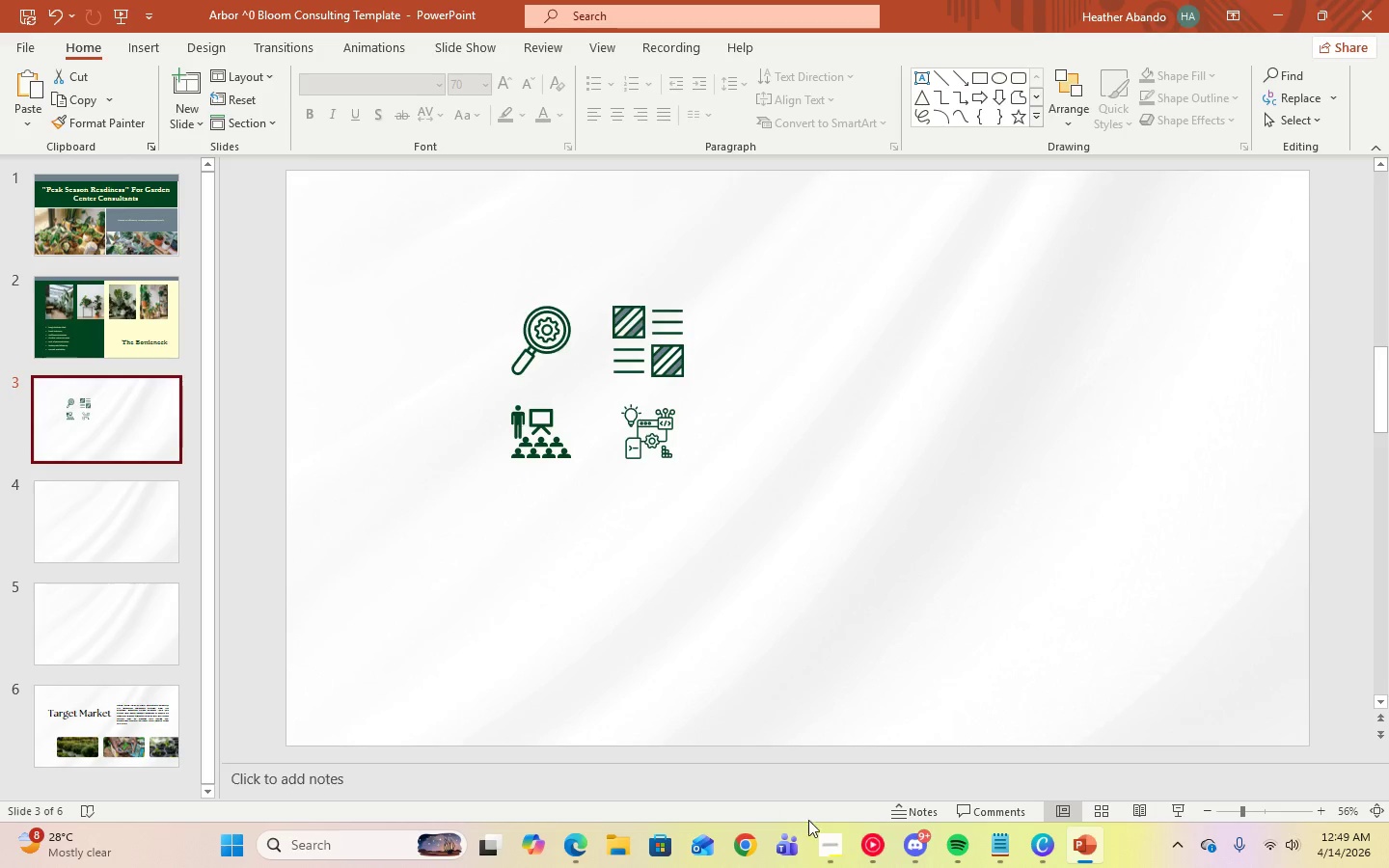 
left_click([831, 841])